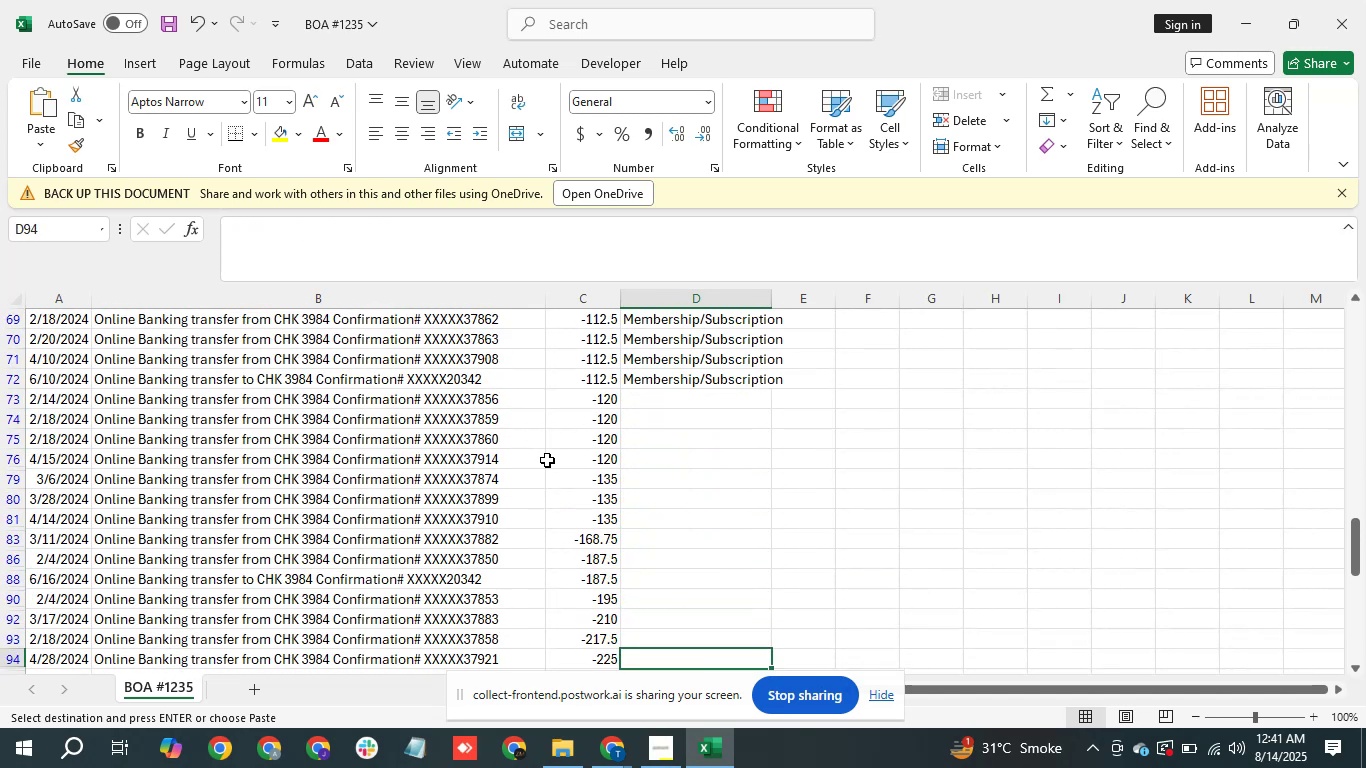 
hold_key(key=ArrowUp, duration=0.82)
 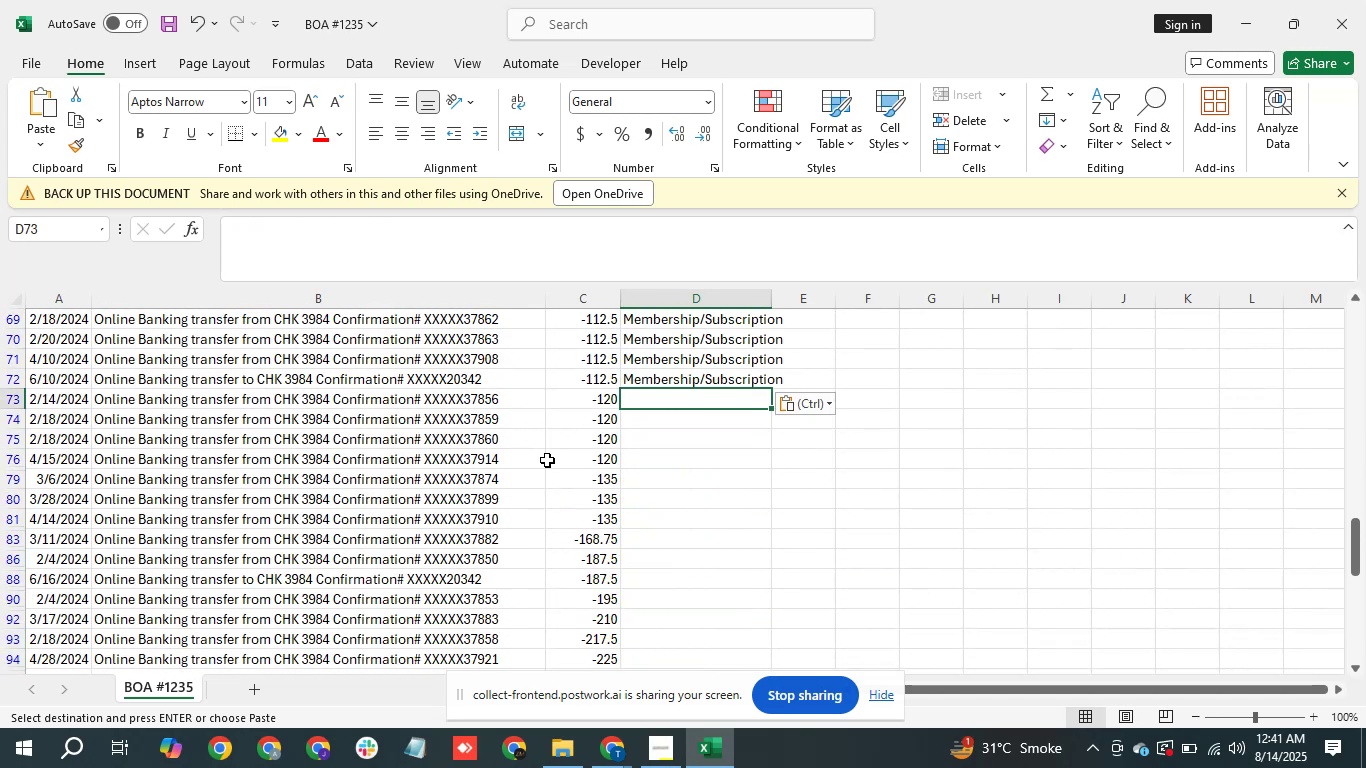 
key(Shift+ArrowDown)
 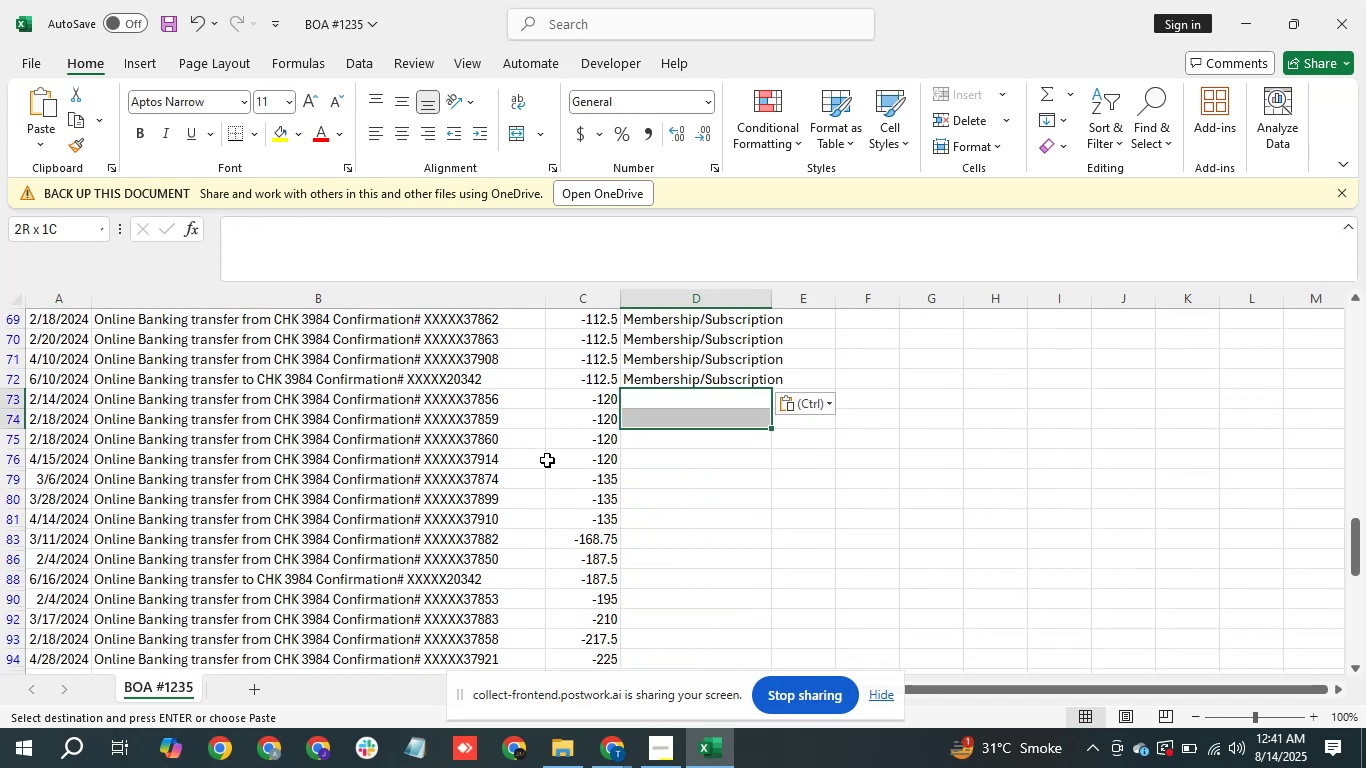 
key(Shift+ArrowDown)
 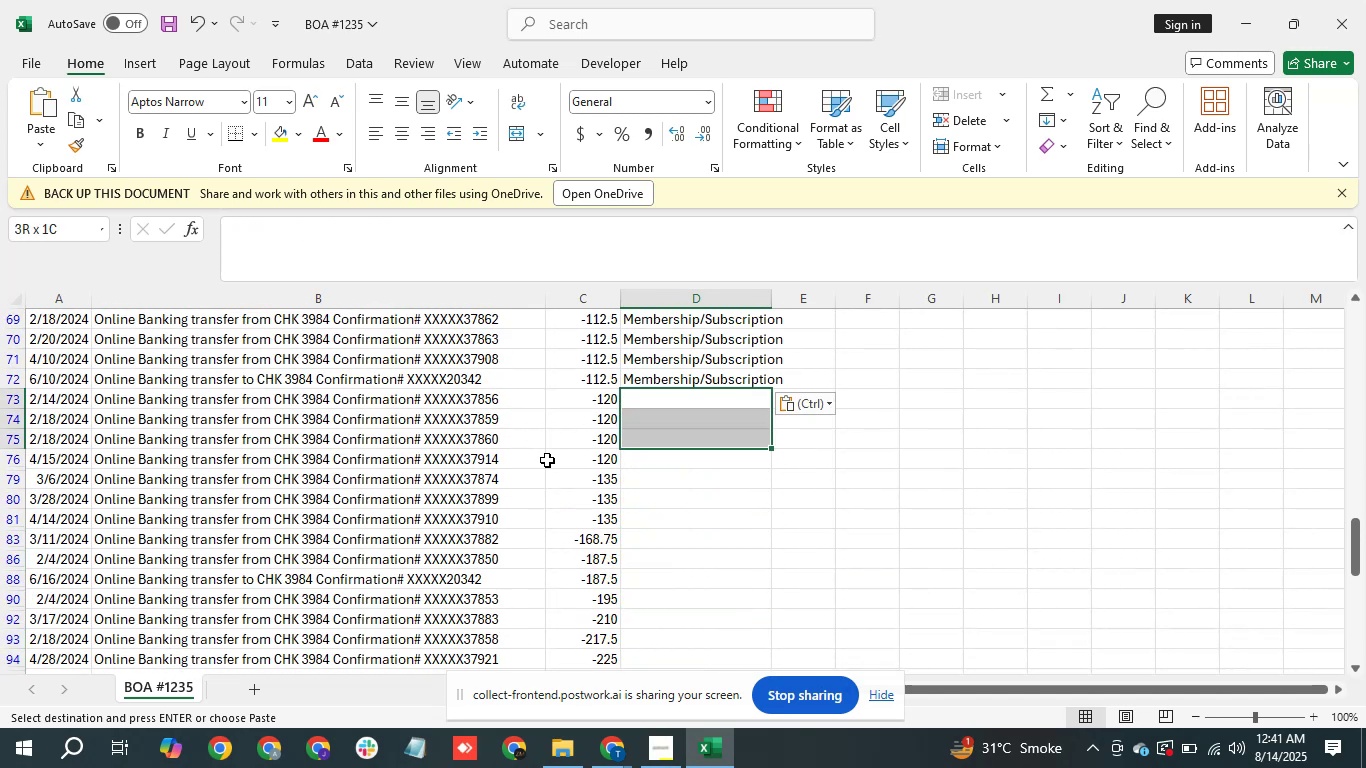 
key(Shift+ArrowDown)
 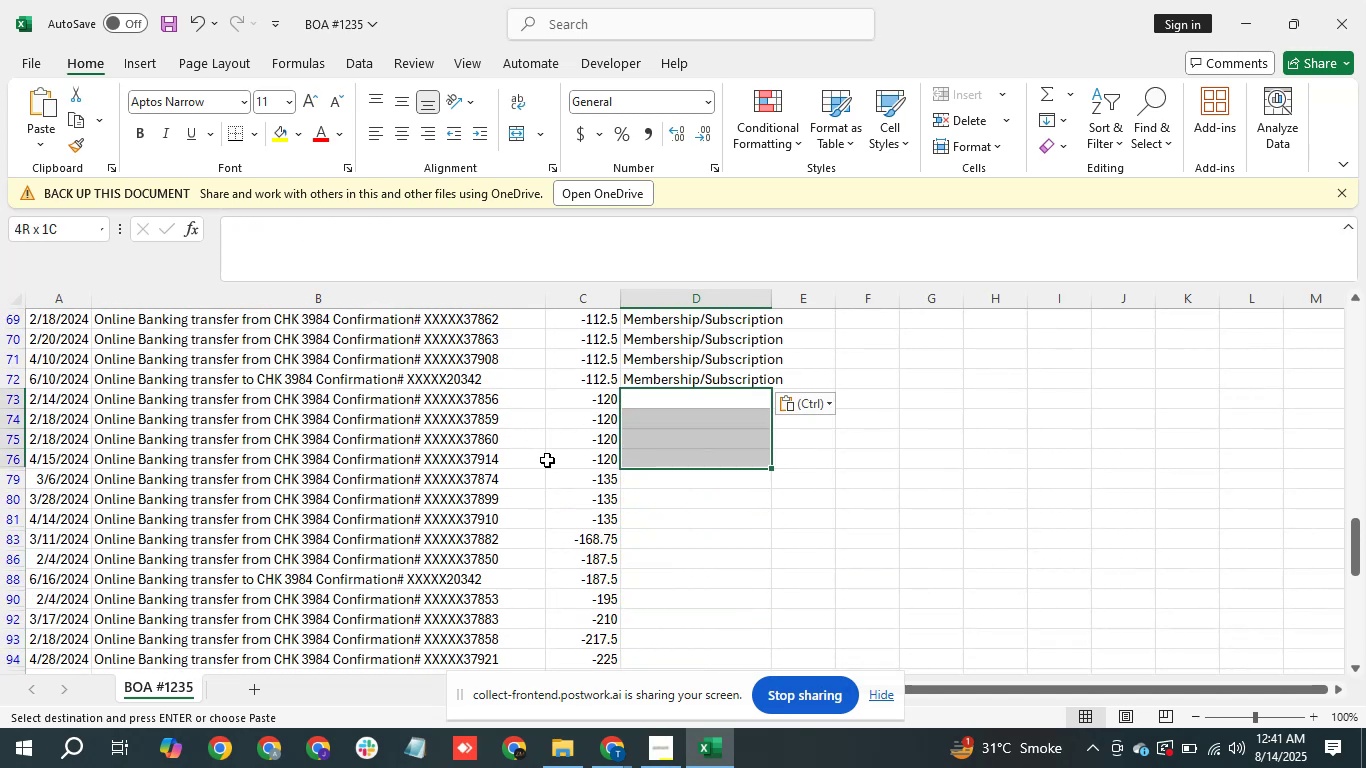 
key(Shift+ArrowDown)
 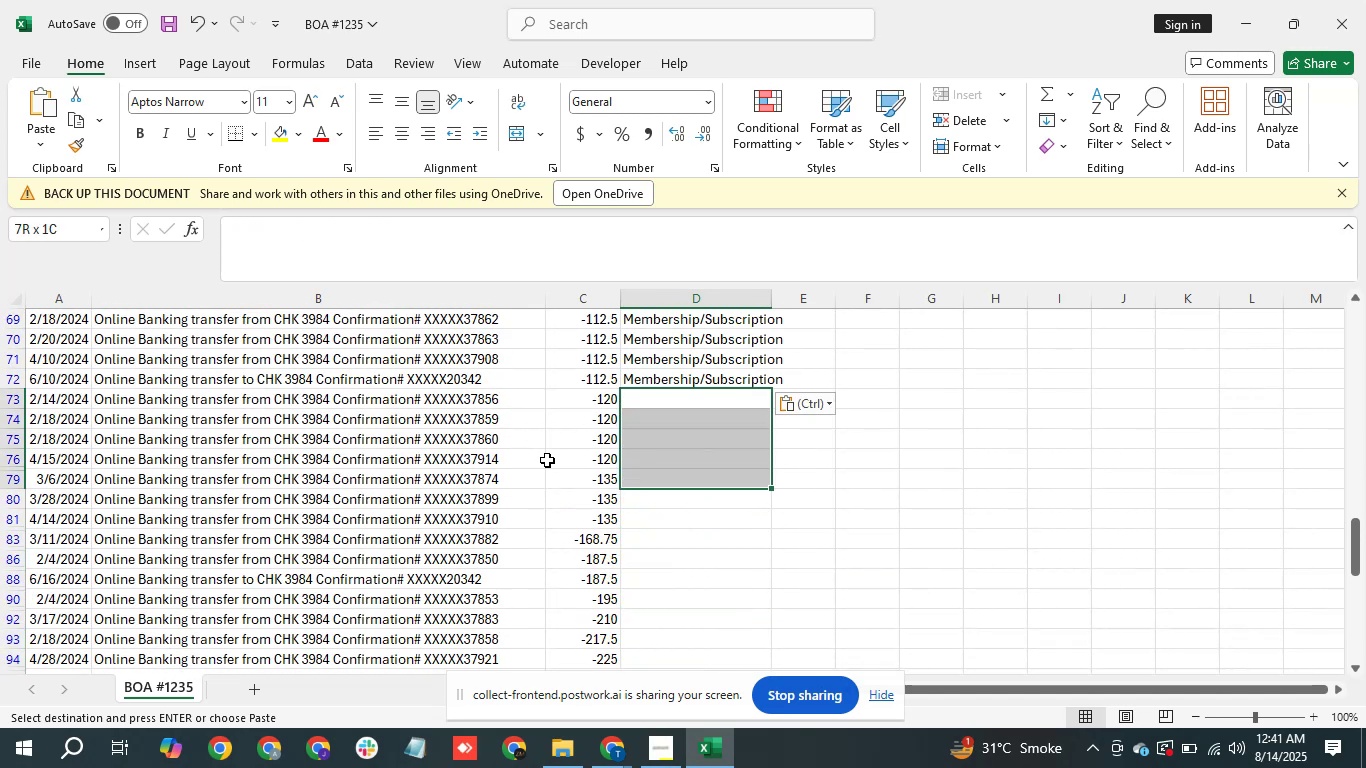 
key(Shift+ArrowDown)
 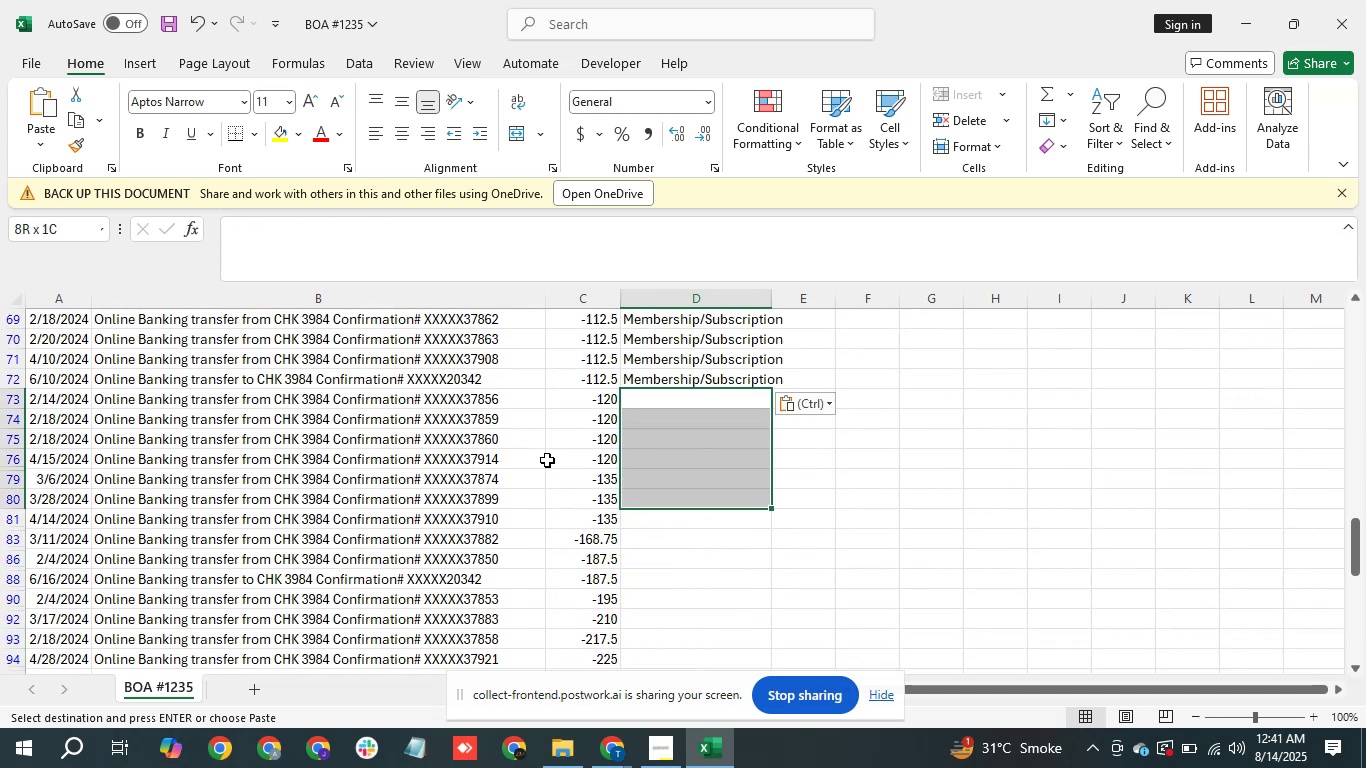 
key(Shift+ArrowDown)
 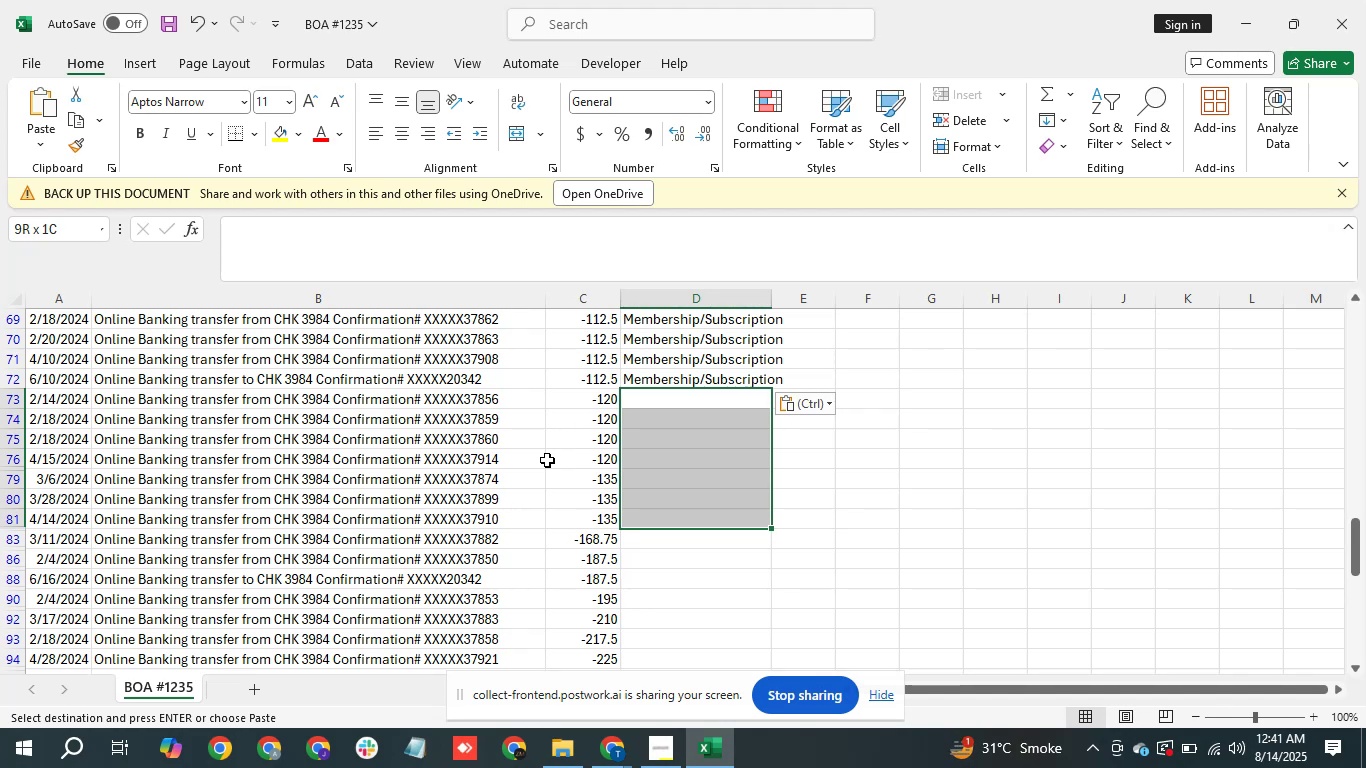 
key(Shift+ArrowDown)
 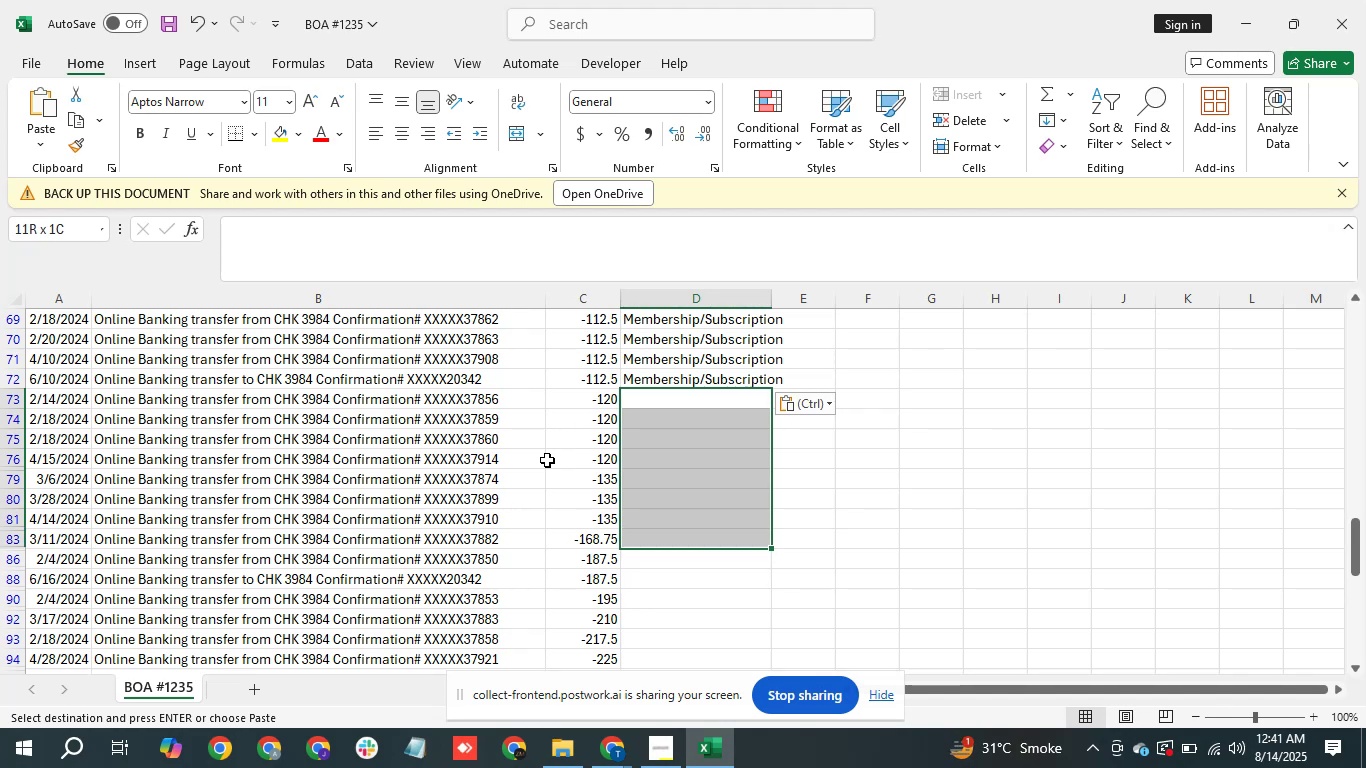 
key(Shift+ArrowDown)
 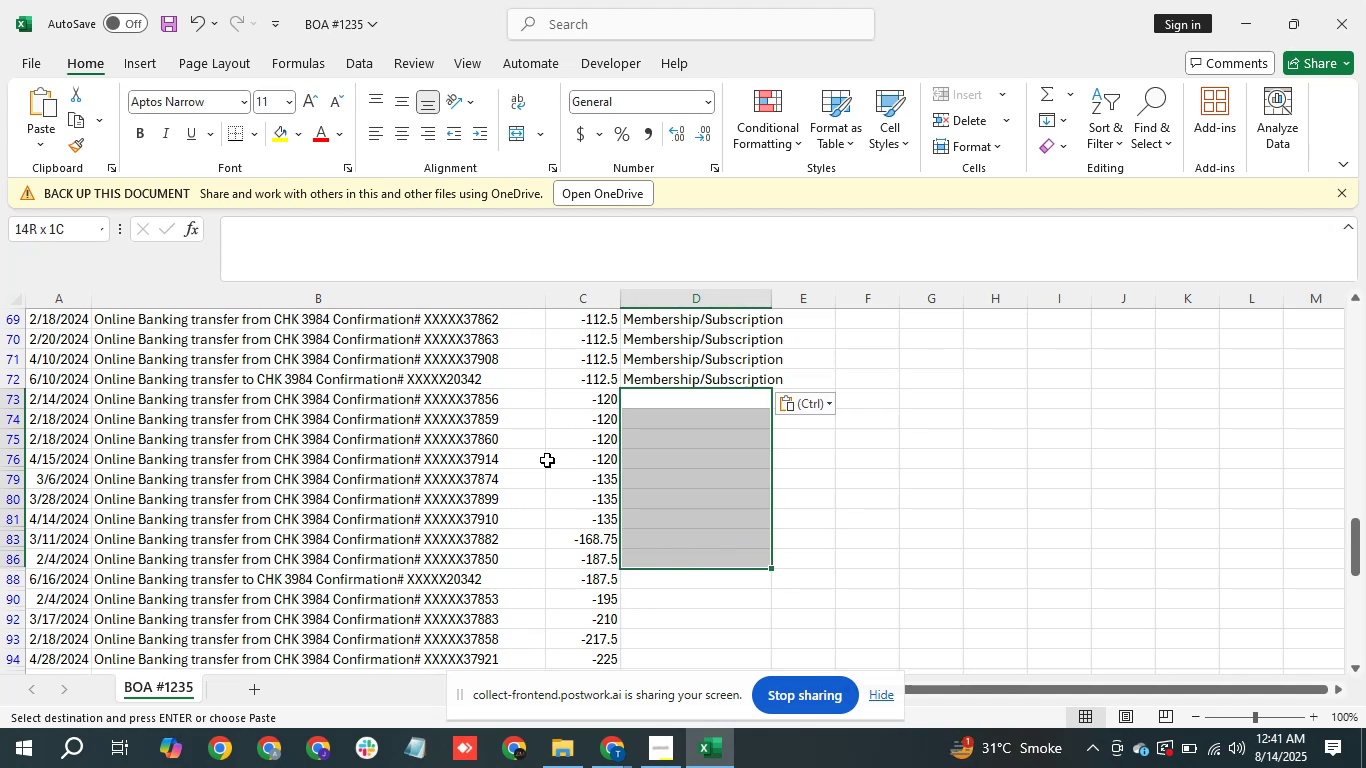 
key(Shift+ArrowDown)
 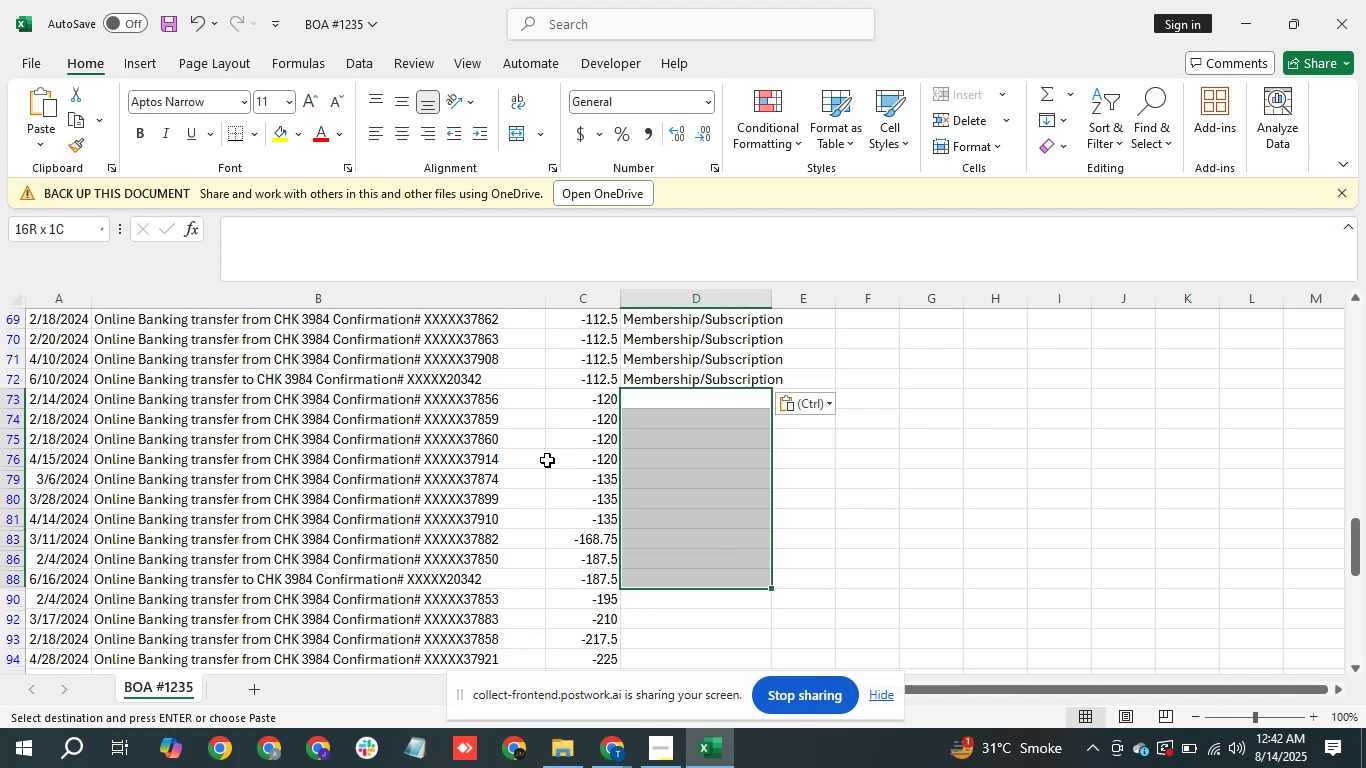 
key(Control+V)
 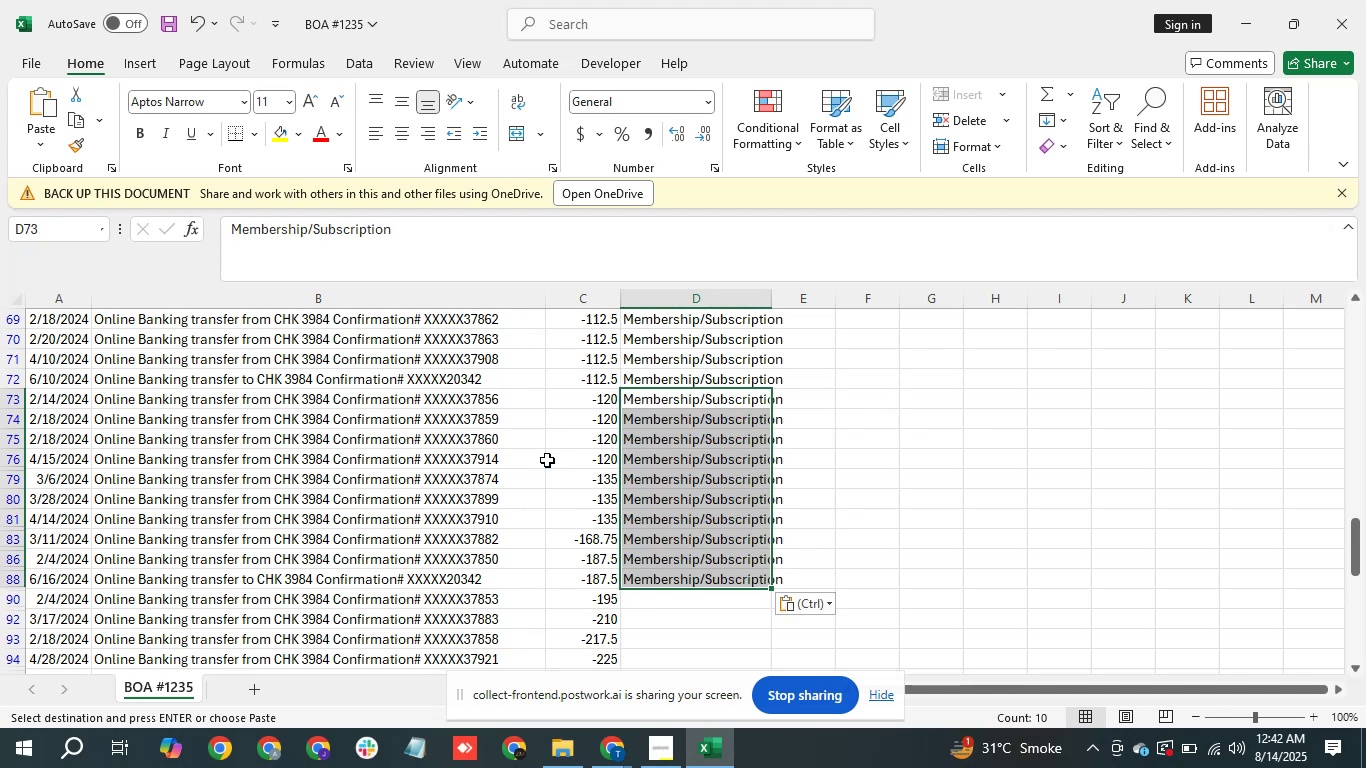 
key(ArrowDown)
 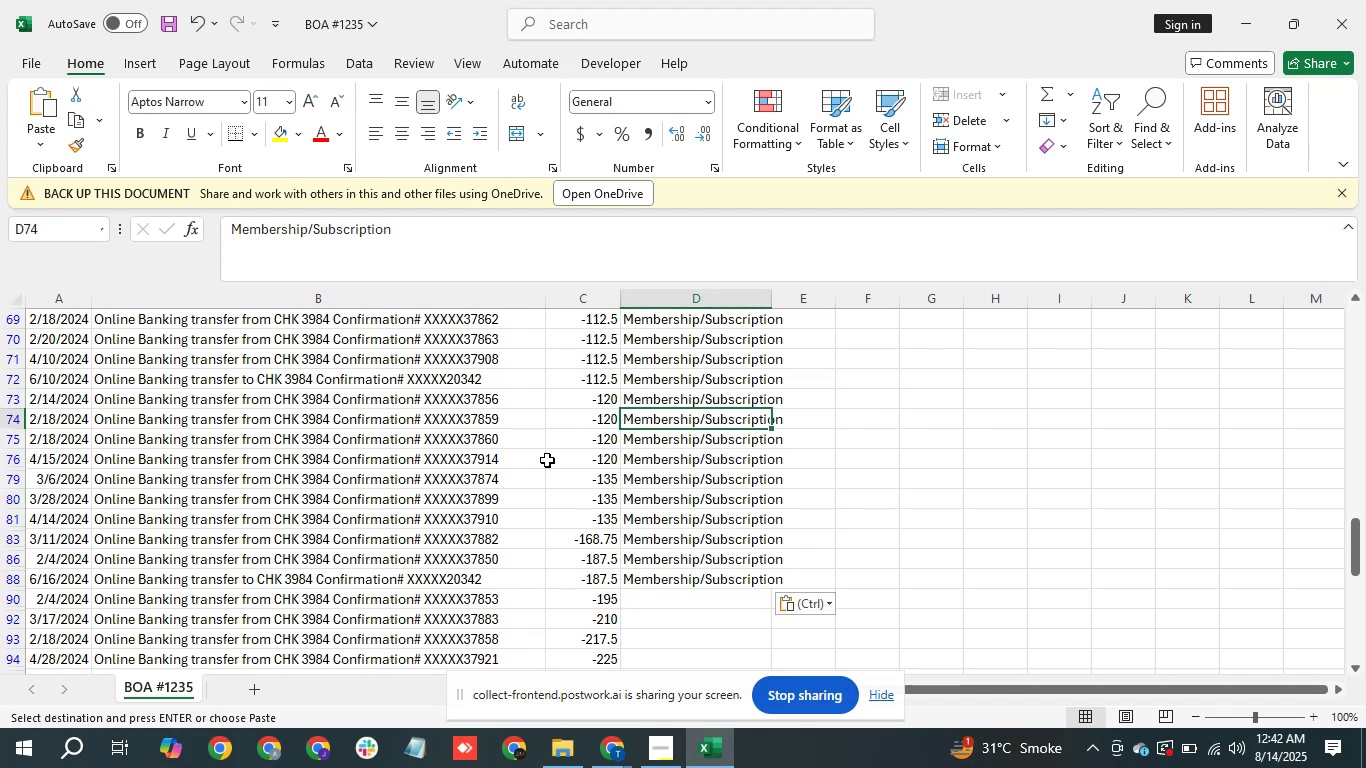 
hold_key(key=ArrowDown, duration=0.68)
 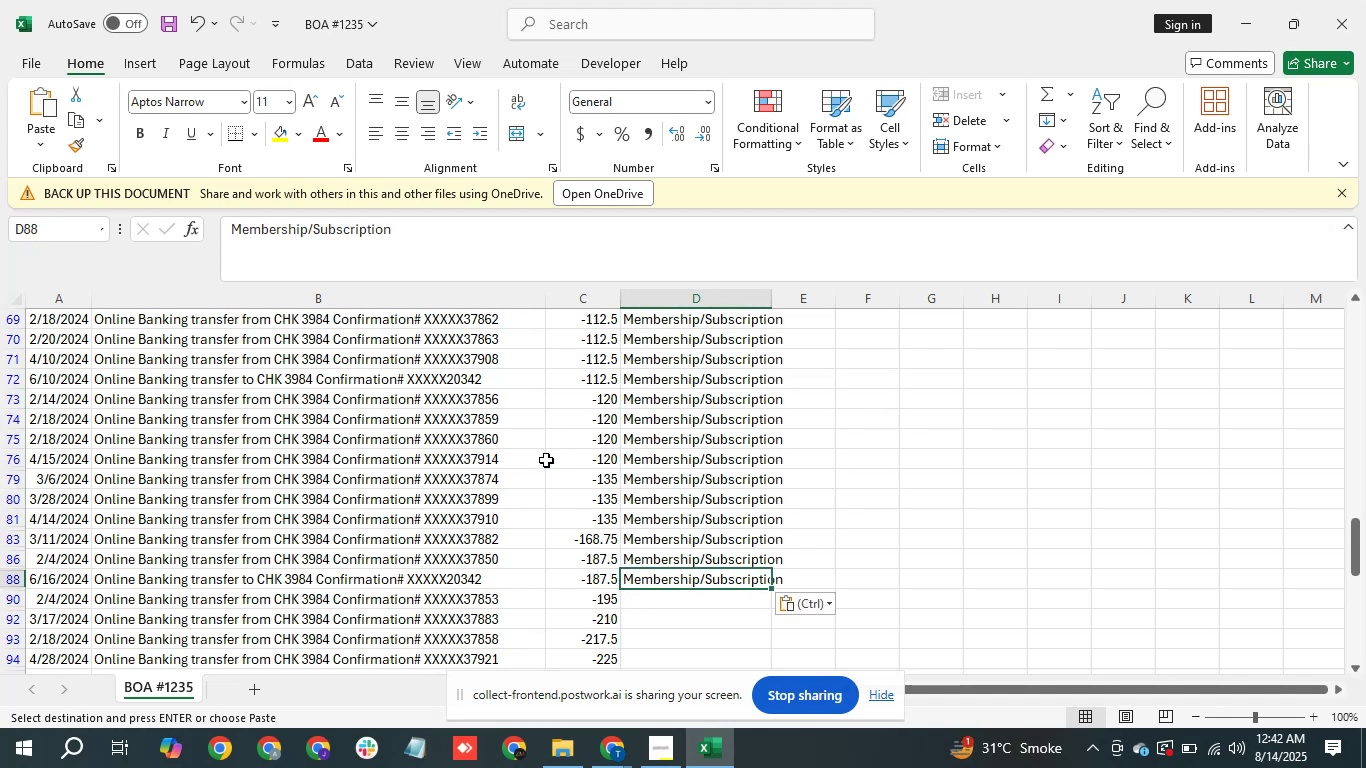 
key(ArrowDown)
 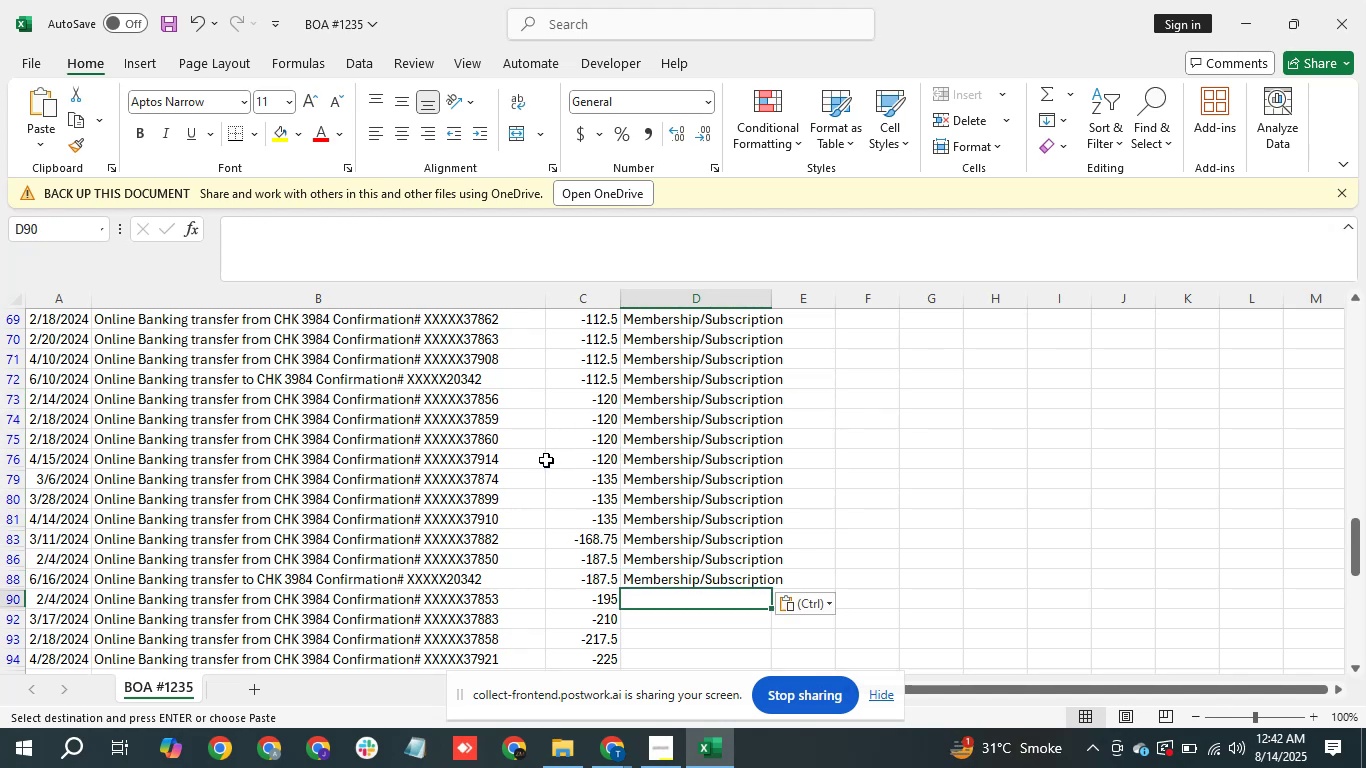 
hold_key(key=ArrowDown, duration=0.86)
 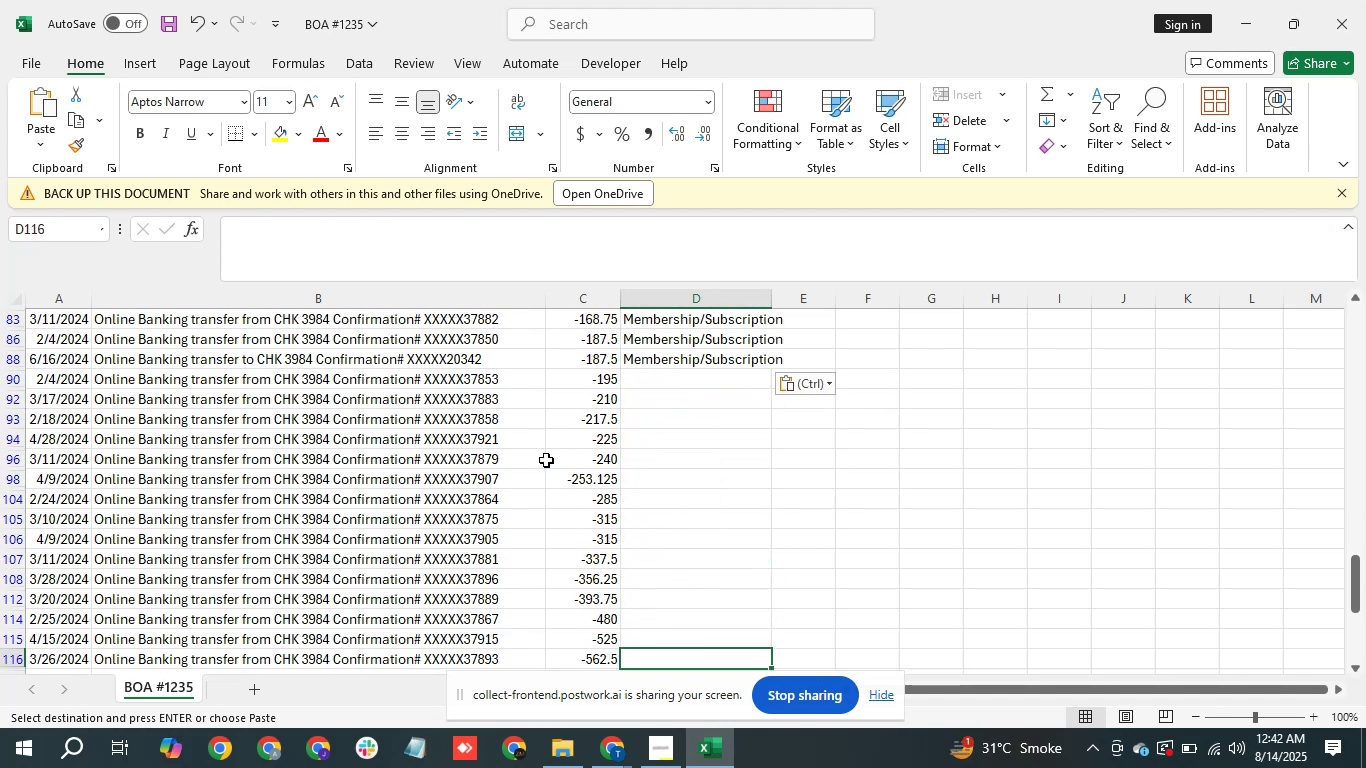 
hold_key(key=ArrowDown, duration=0.72)
 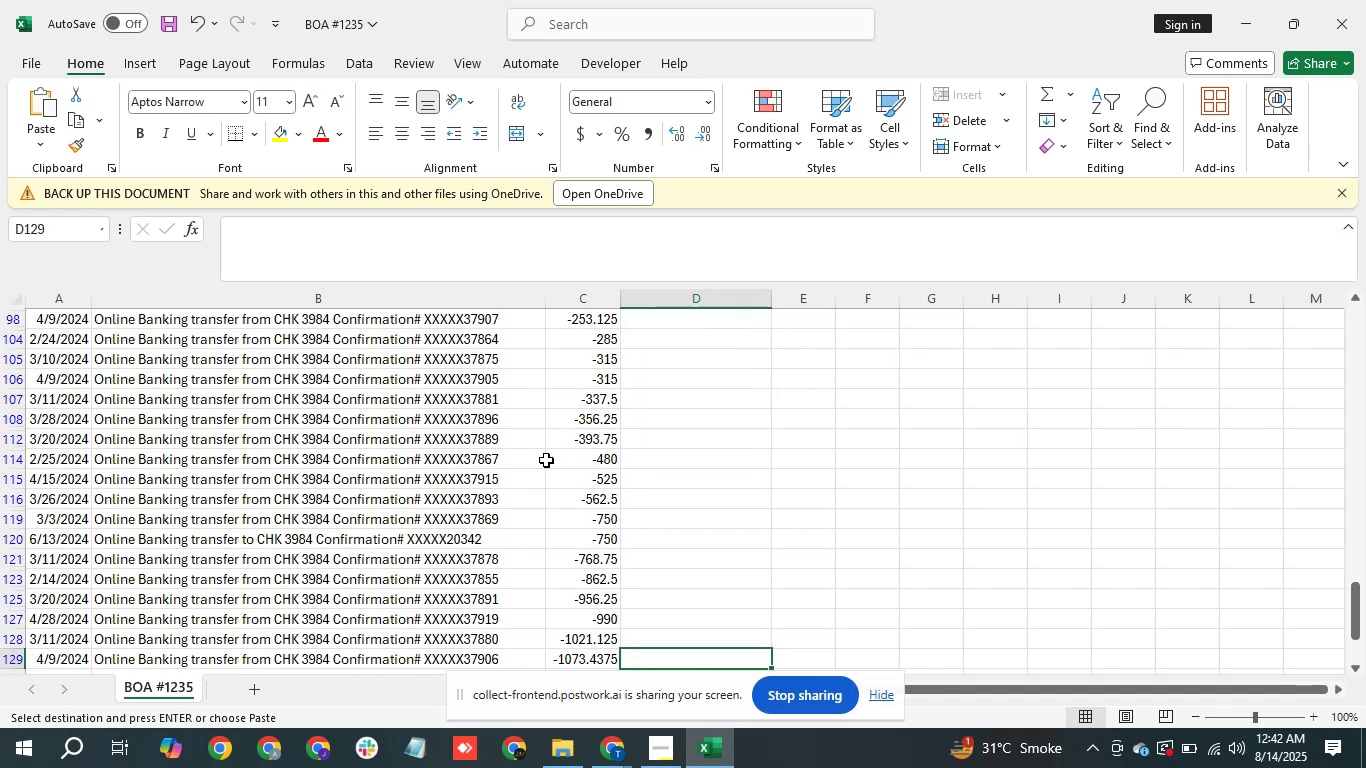 
hold_key(key=ArrowDown, duration=0.77)
 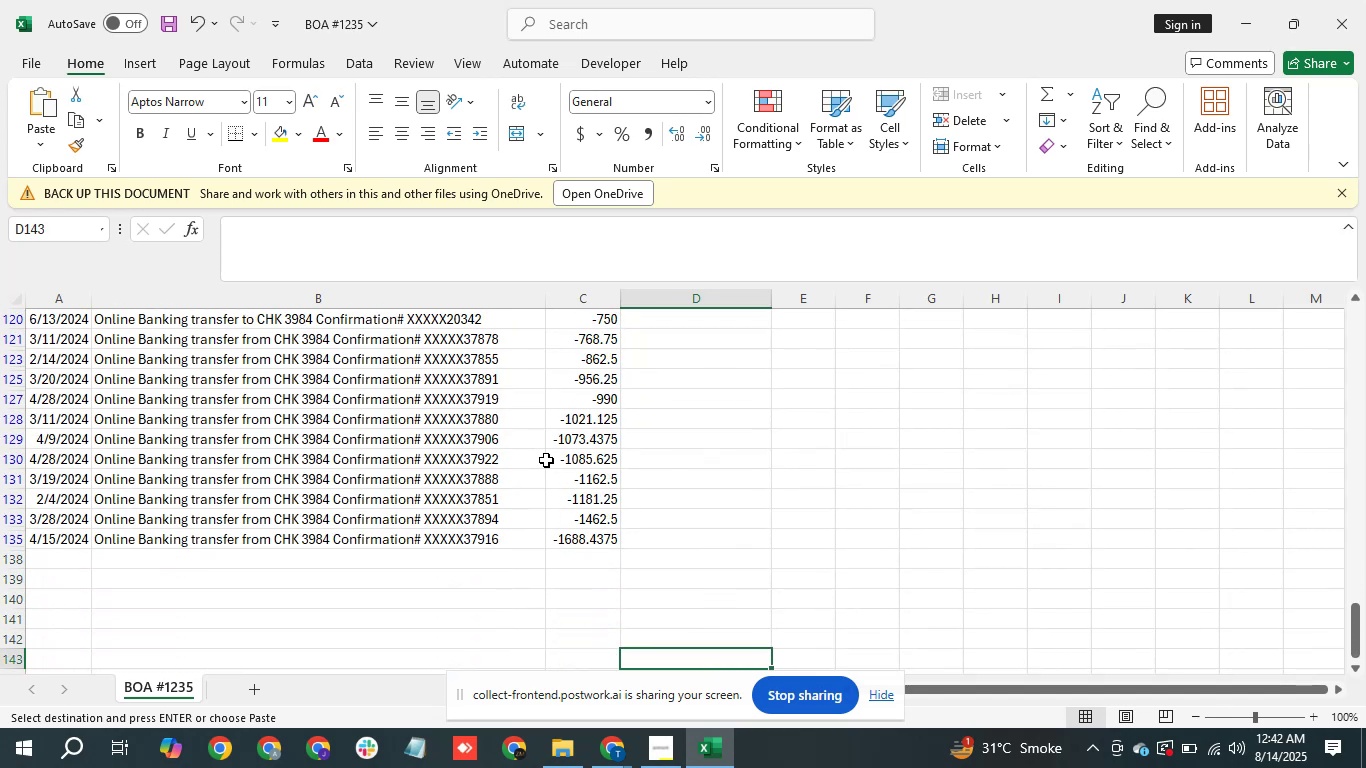 
hold_key(key=ArrowDown, duration=3.43)
 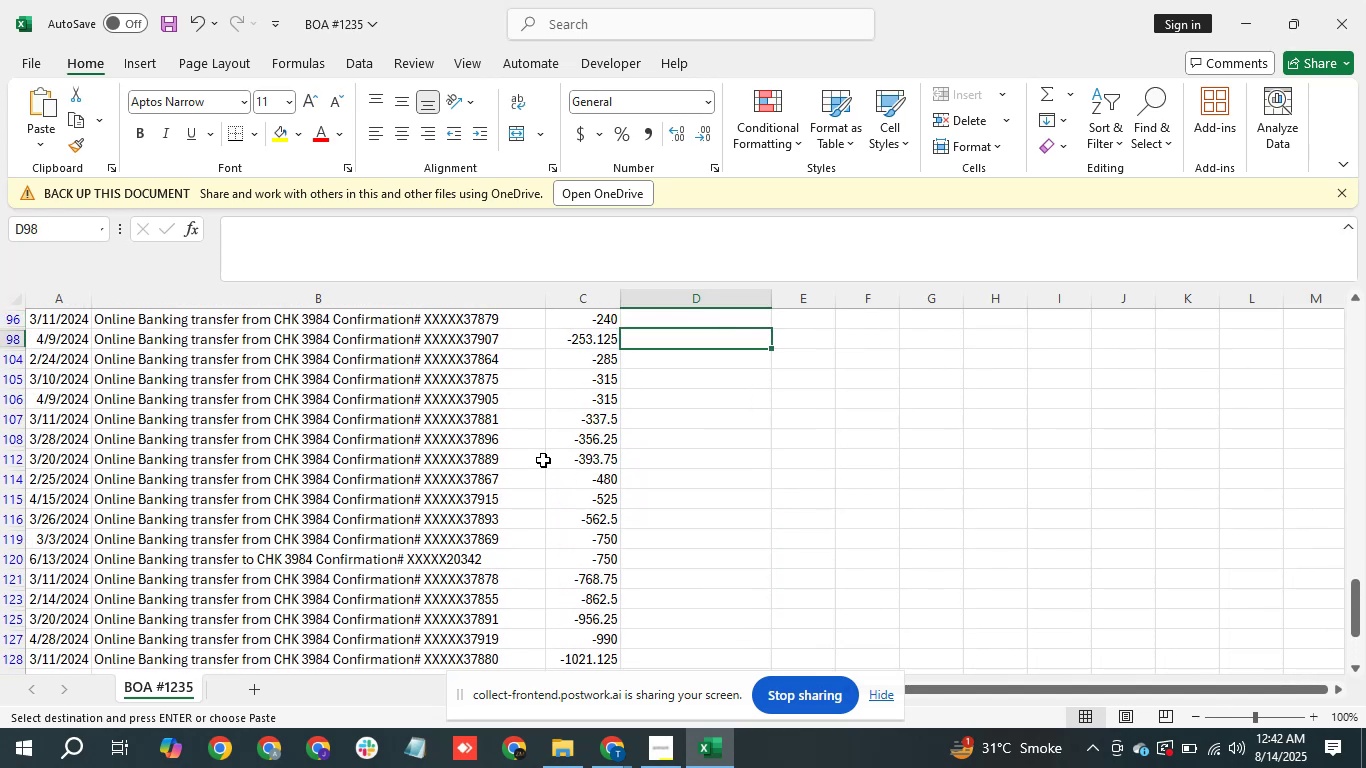 
hold_key(key=ArrowUp, duration=1.1)
 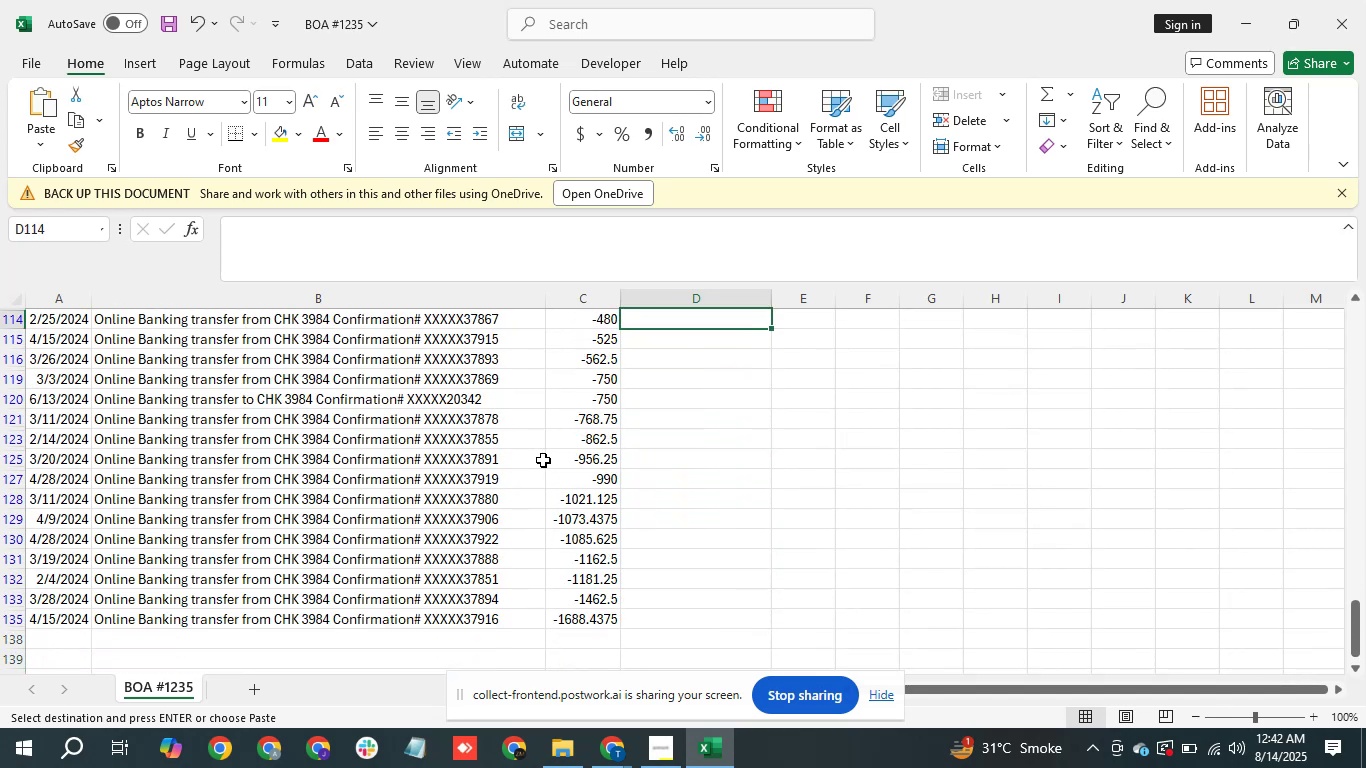 
hold_key(key=ArrowUp, duration=0.72)
 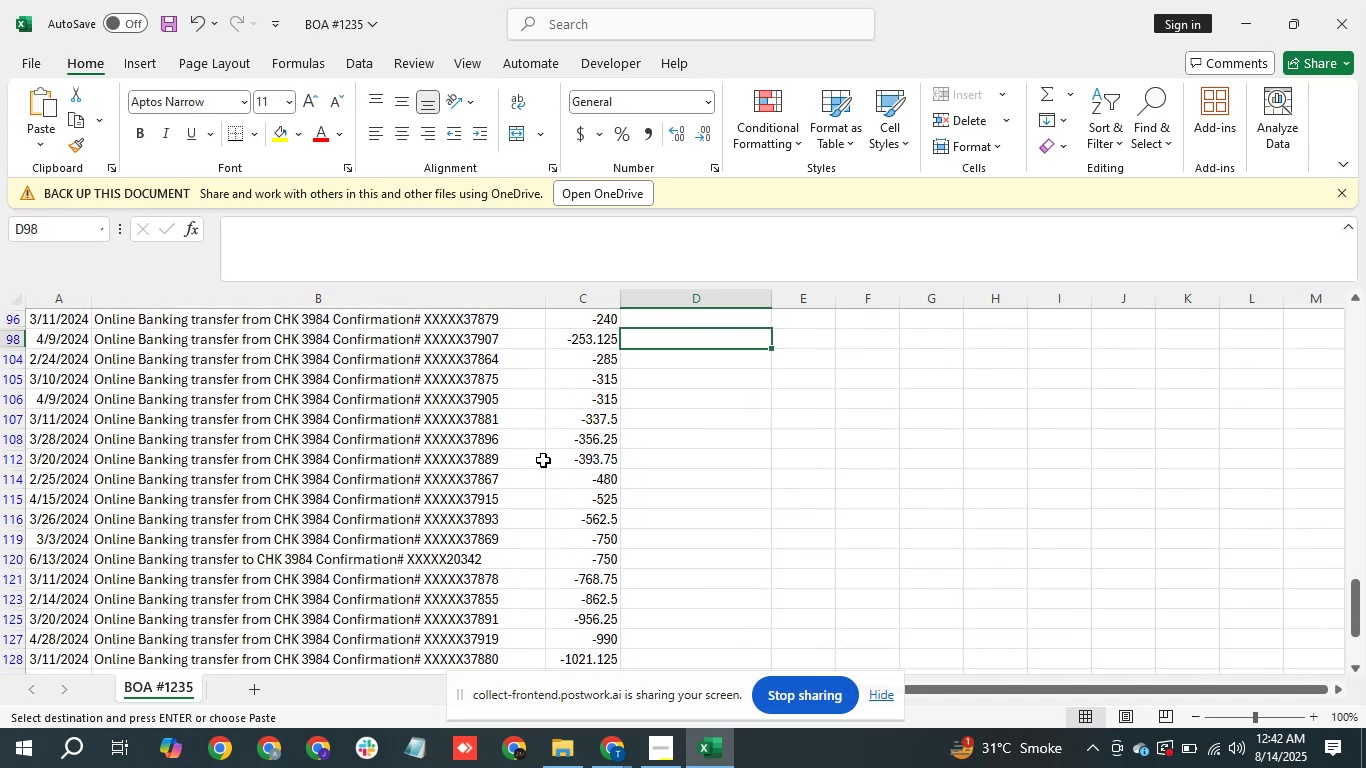 
hold_key(key=ArrowUp, duration=0.59)
 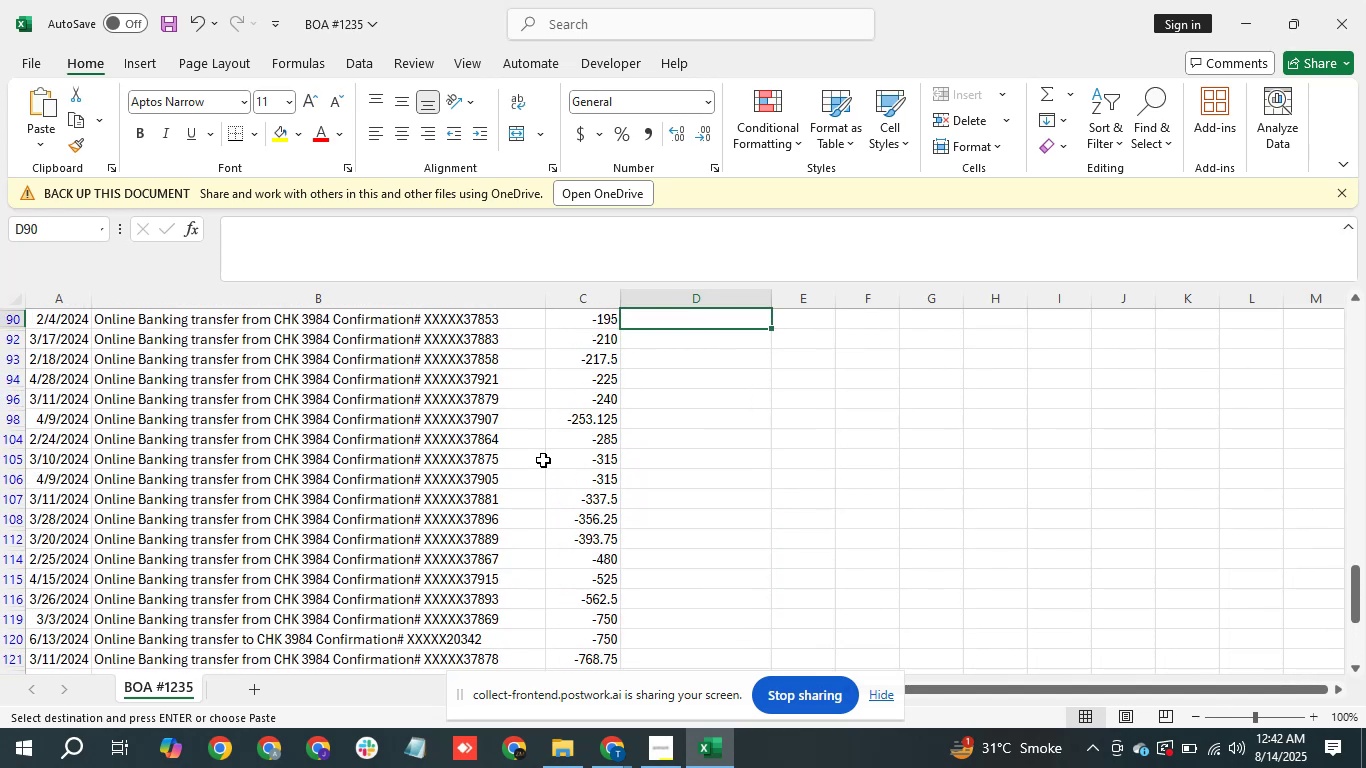 
hold_key(key=ArrowDown, duration=0.47)
 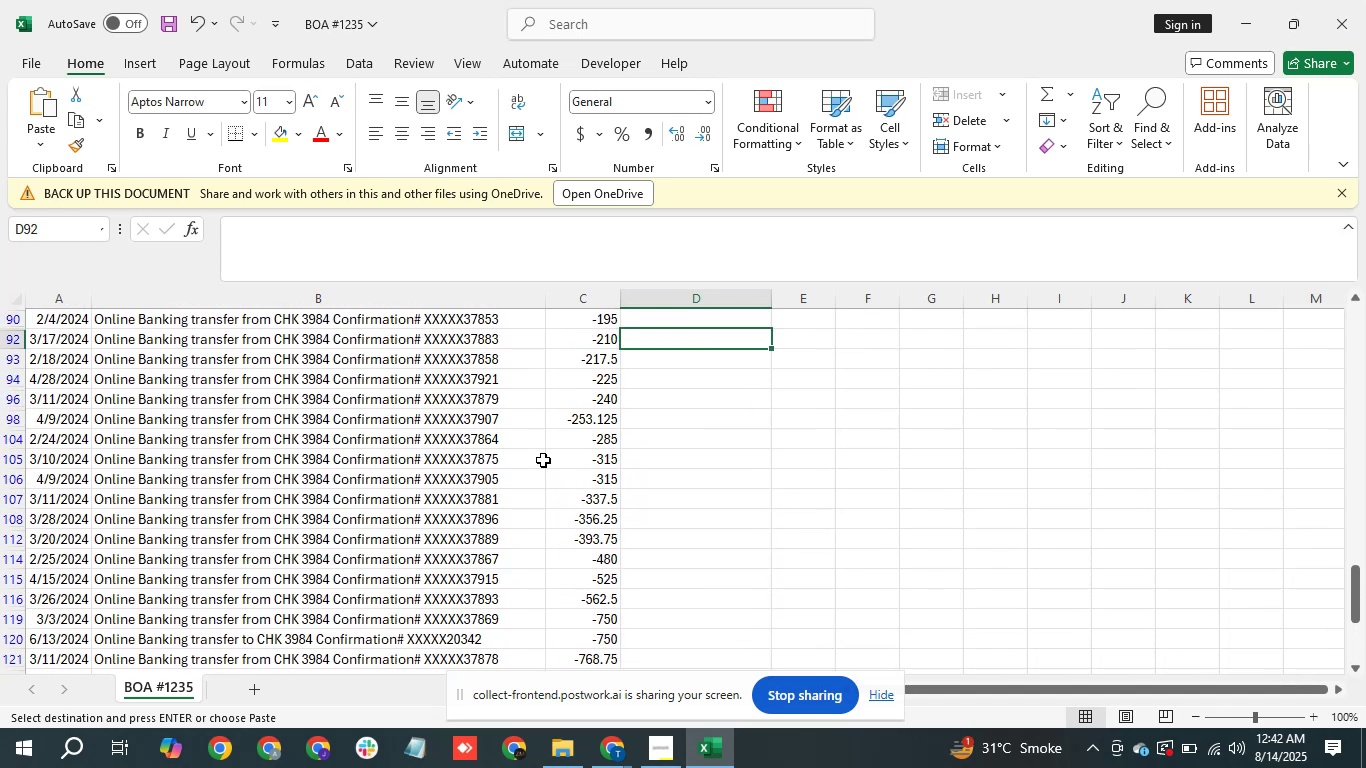 
hold_key(key=ArrowUp, duration=1.51)
 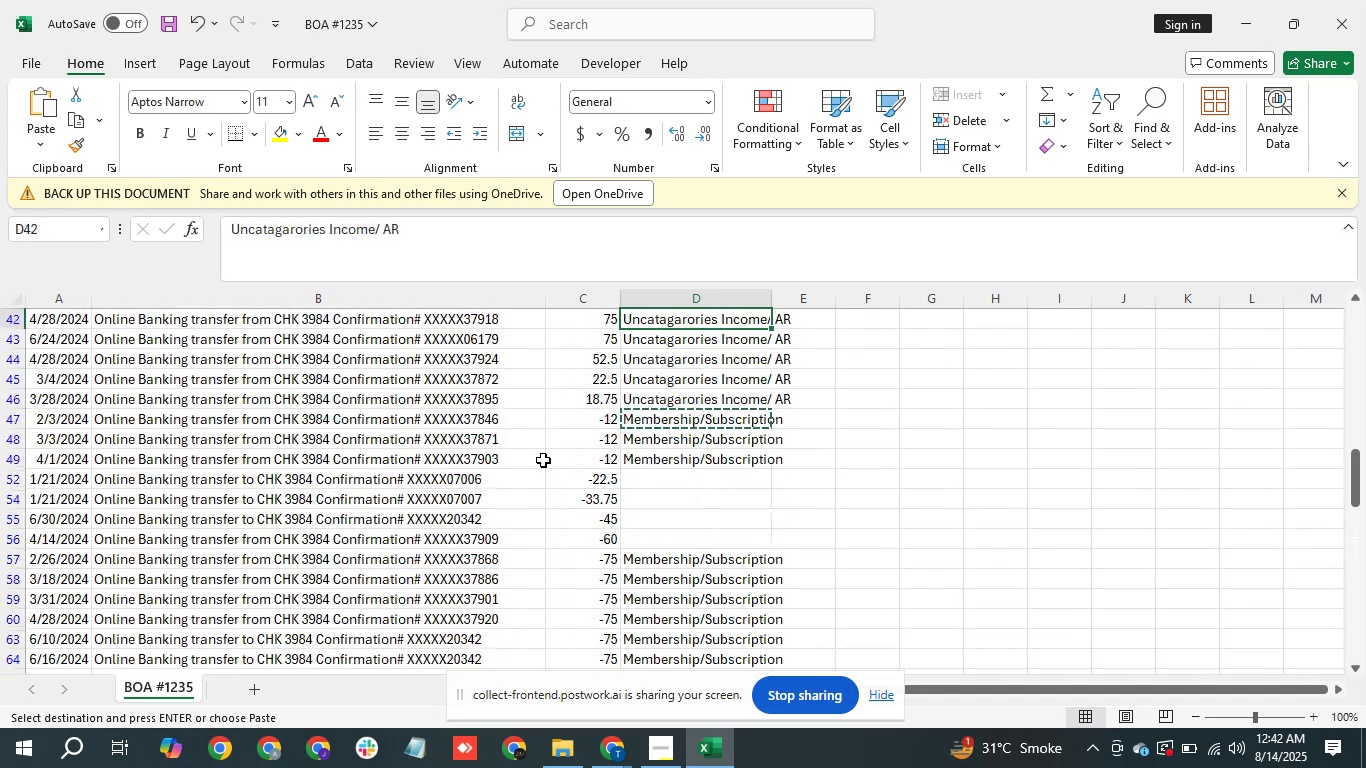 
key(ArrowUp)
 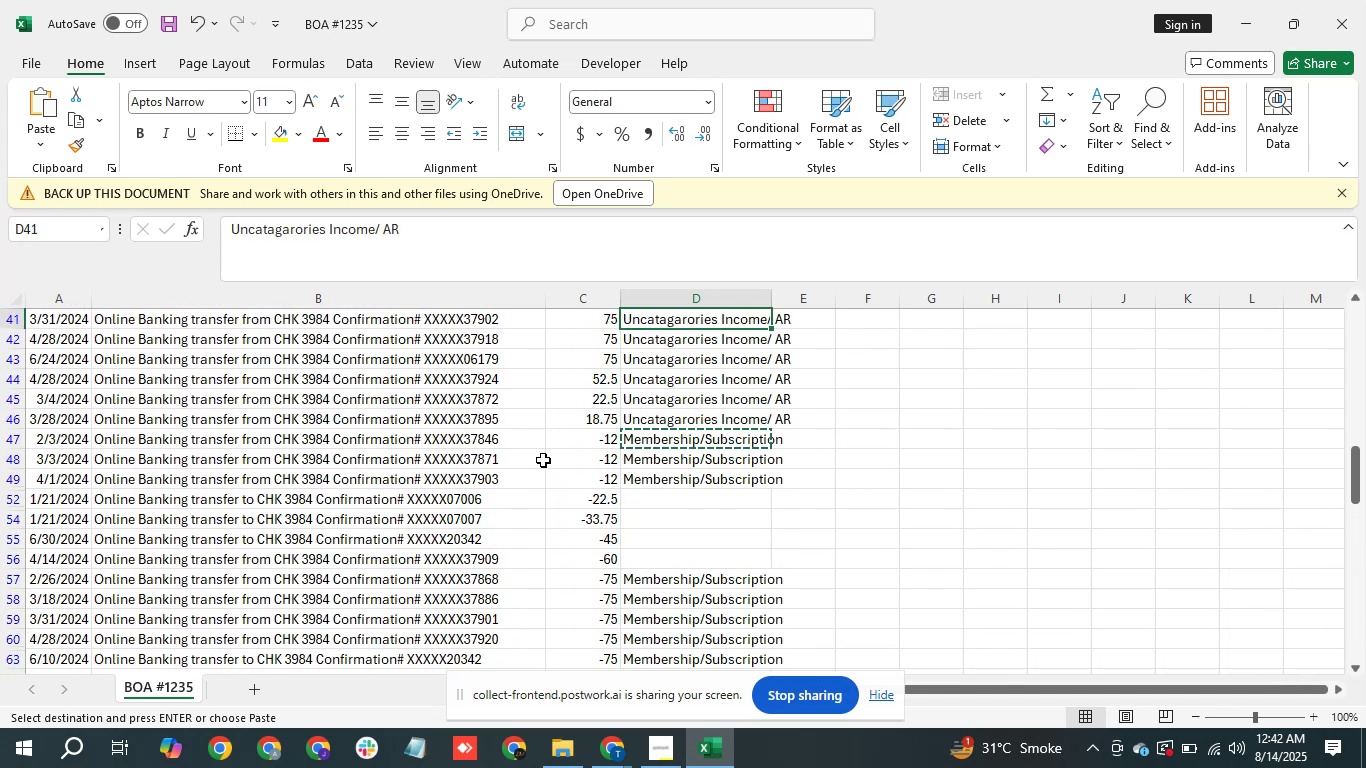 
key(ArrowUp)
 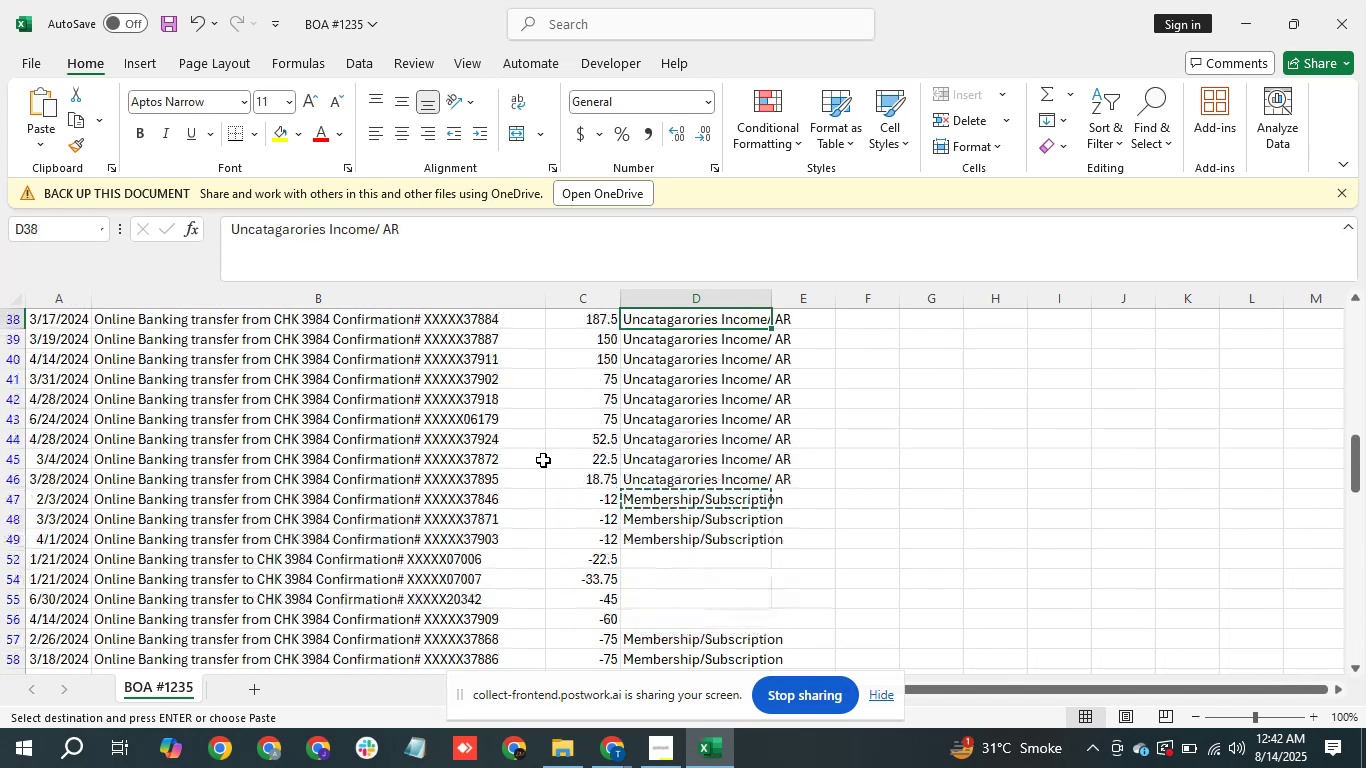 
key(ArrowUp)
 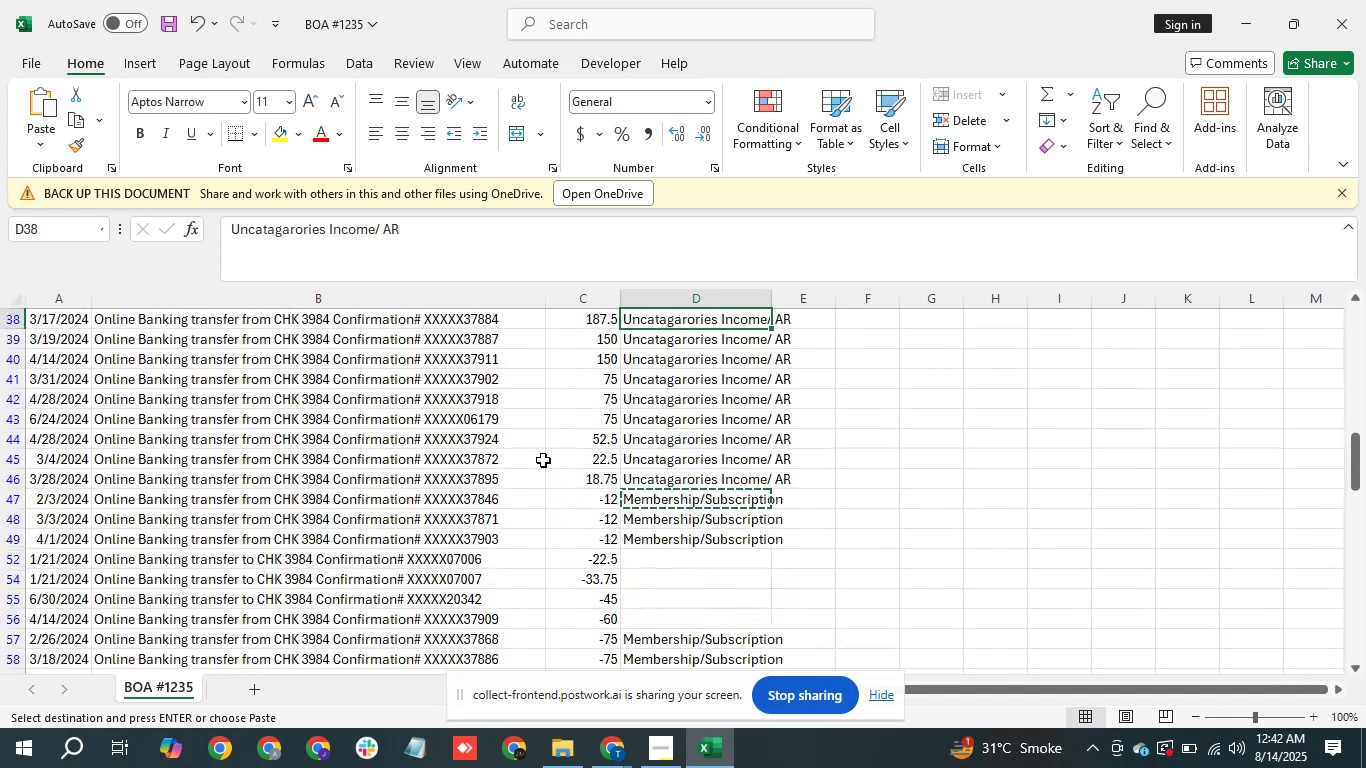 
key(ArrowUp)
 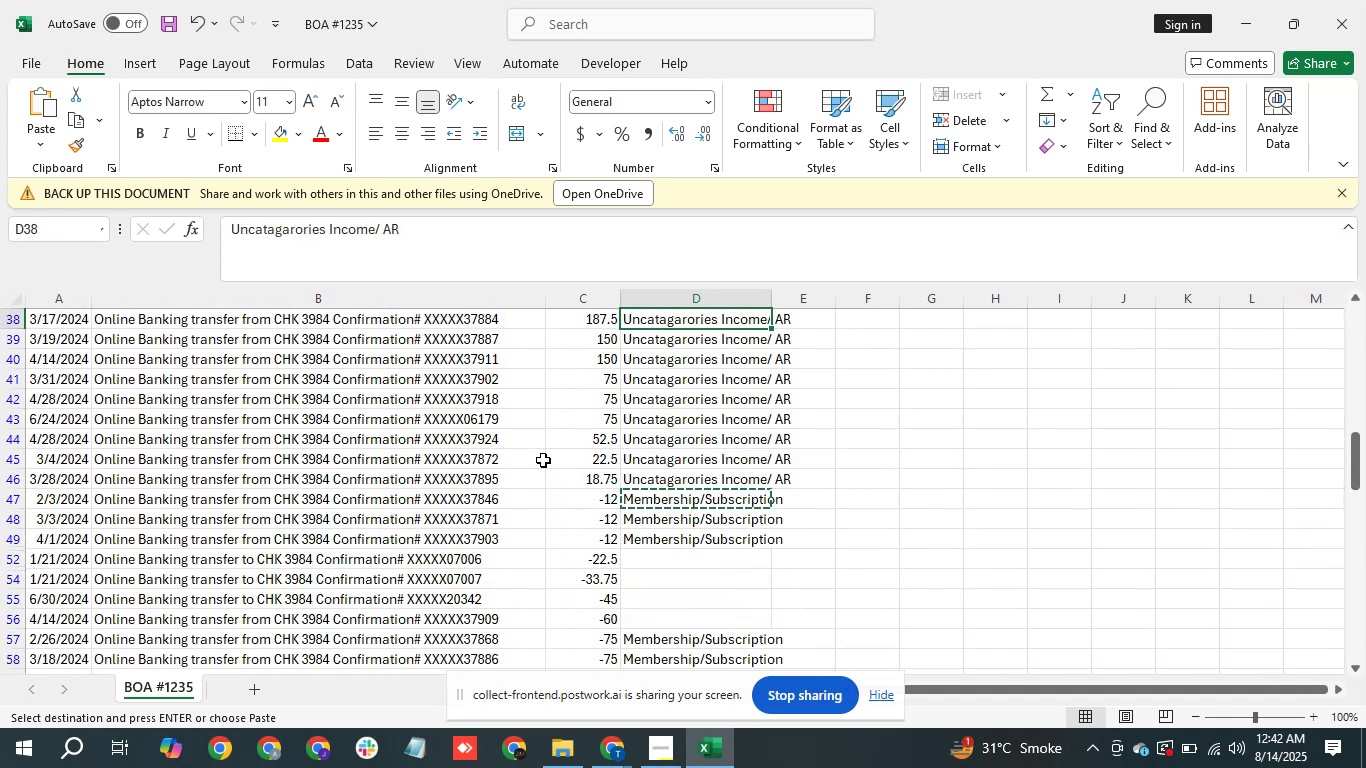 
hold_key(key=ArrowDown, duration=0.78)
 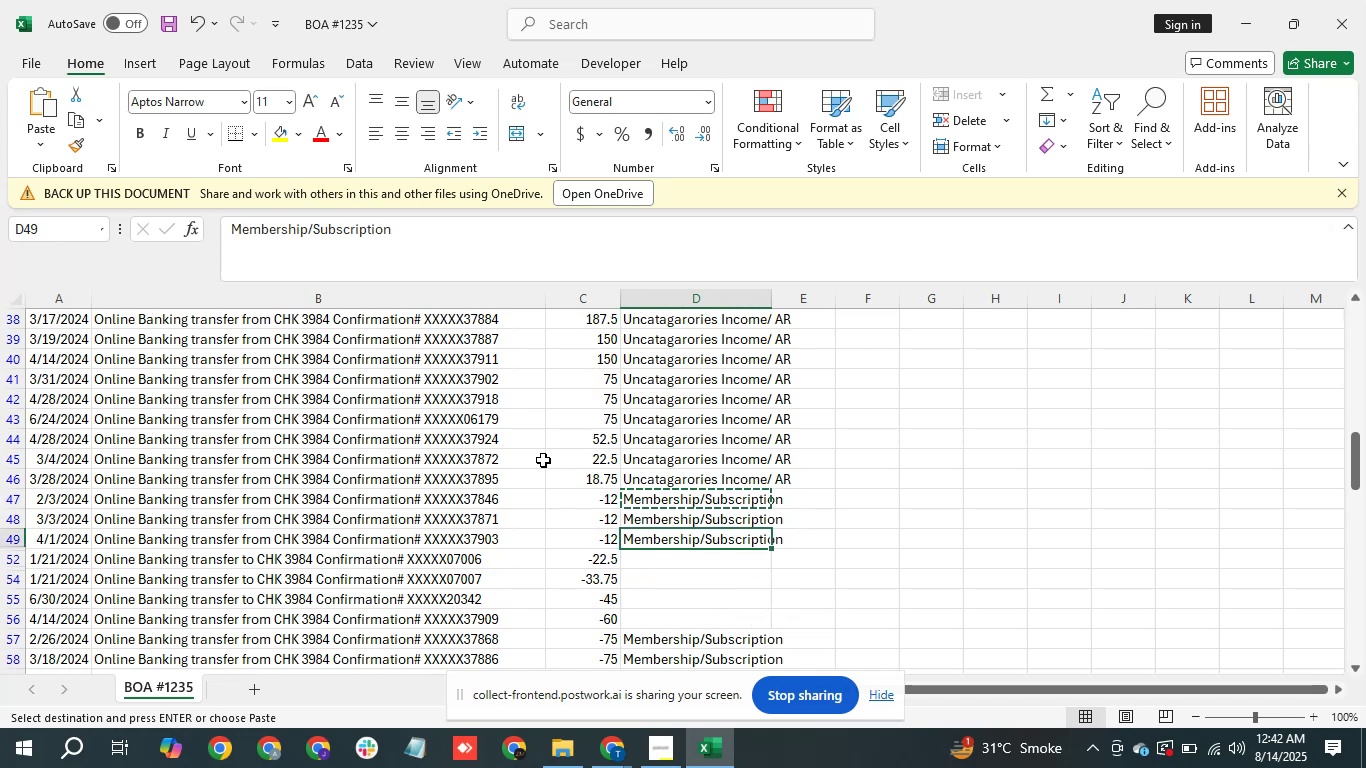 
key(ArrowDown)
 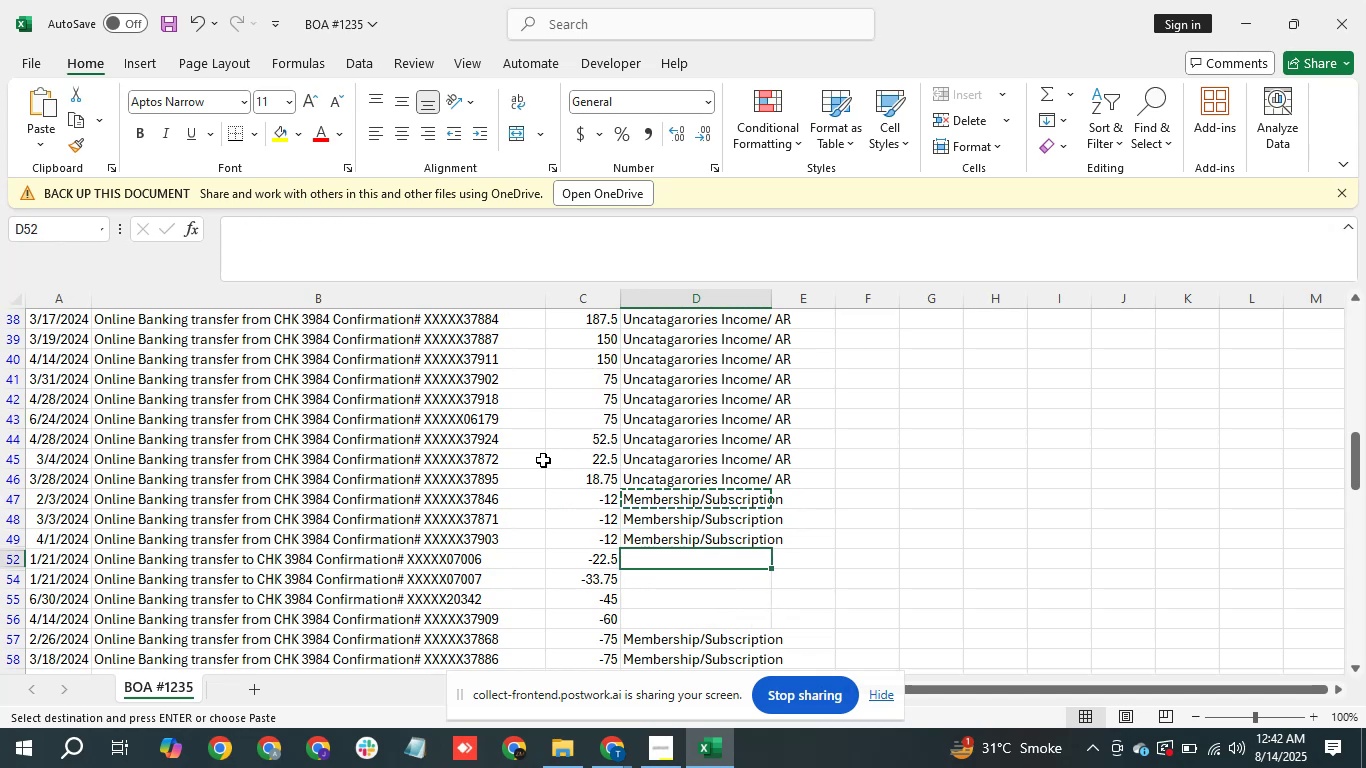 
wait(8.8)
 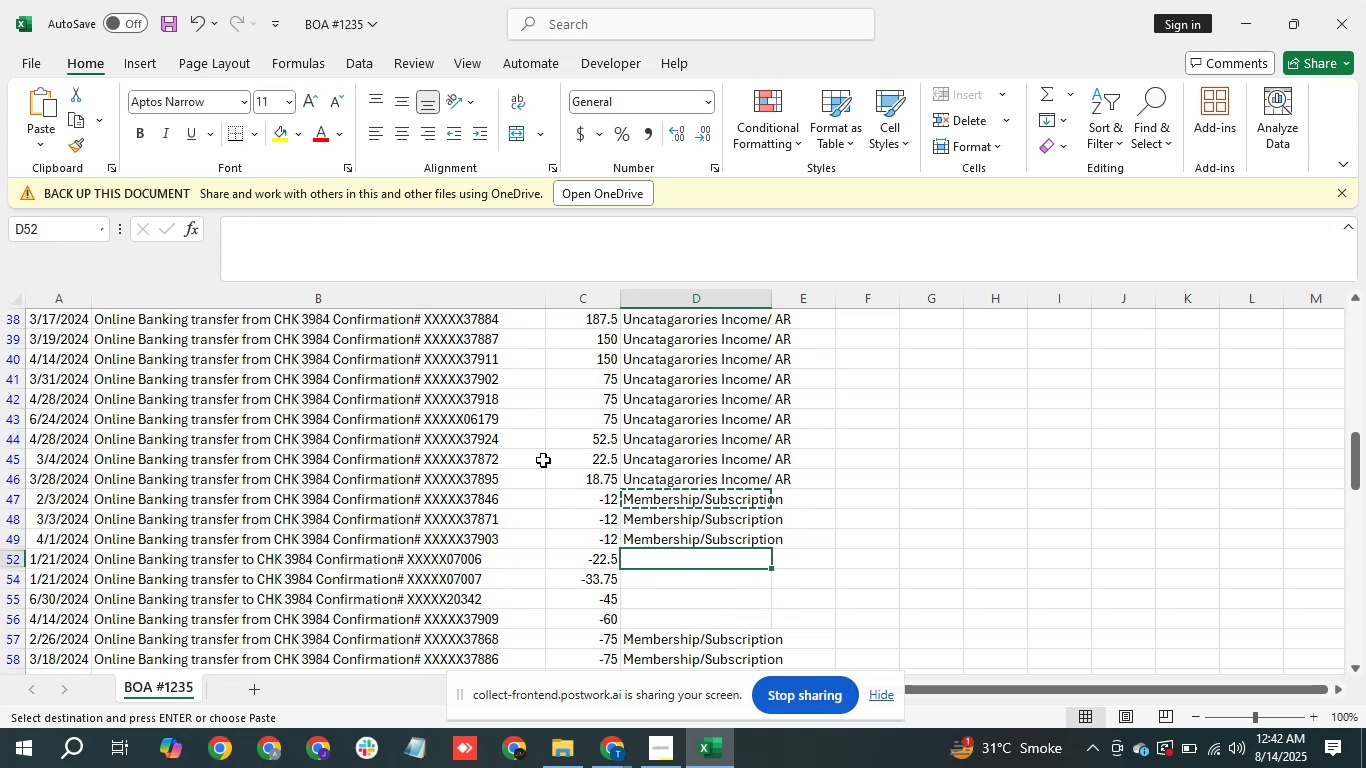 
key(ArrowUp)
 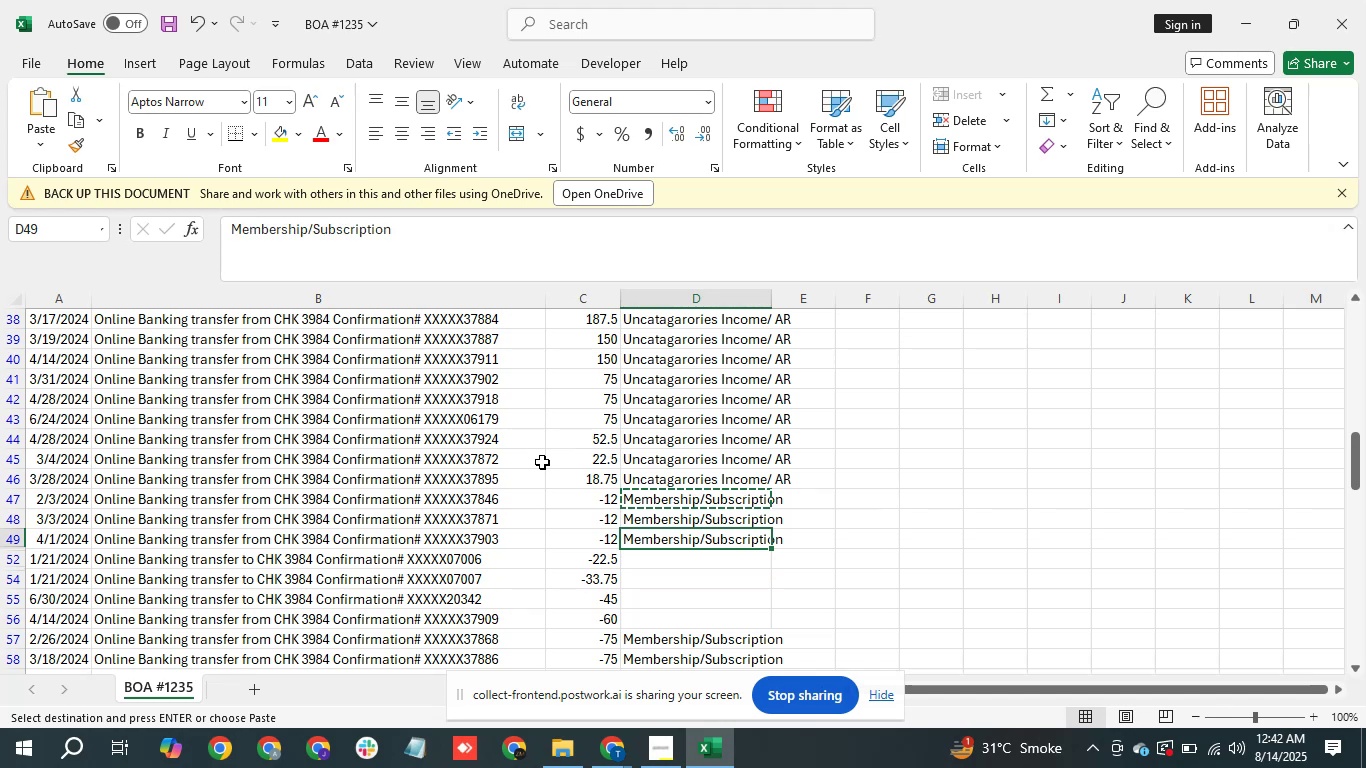 
key(ArrowUp)
 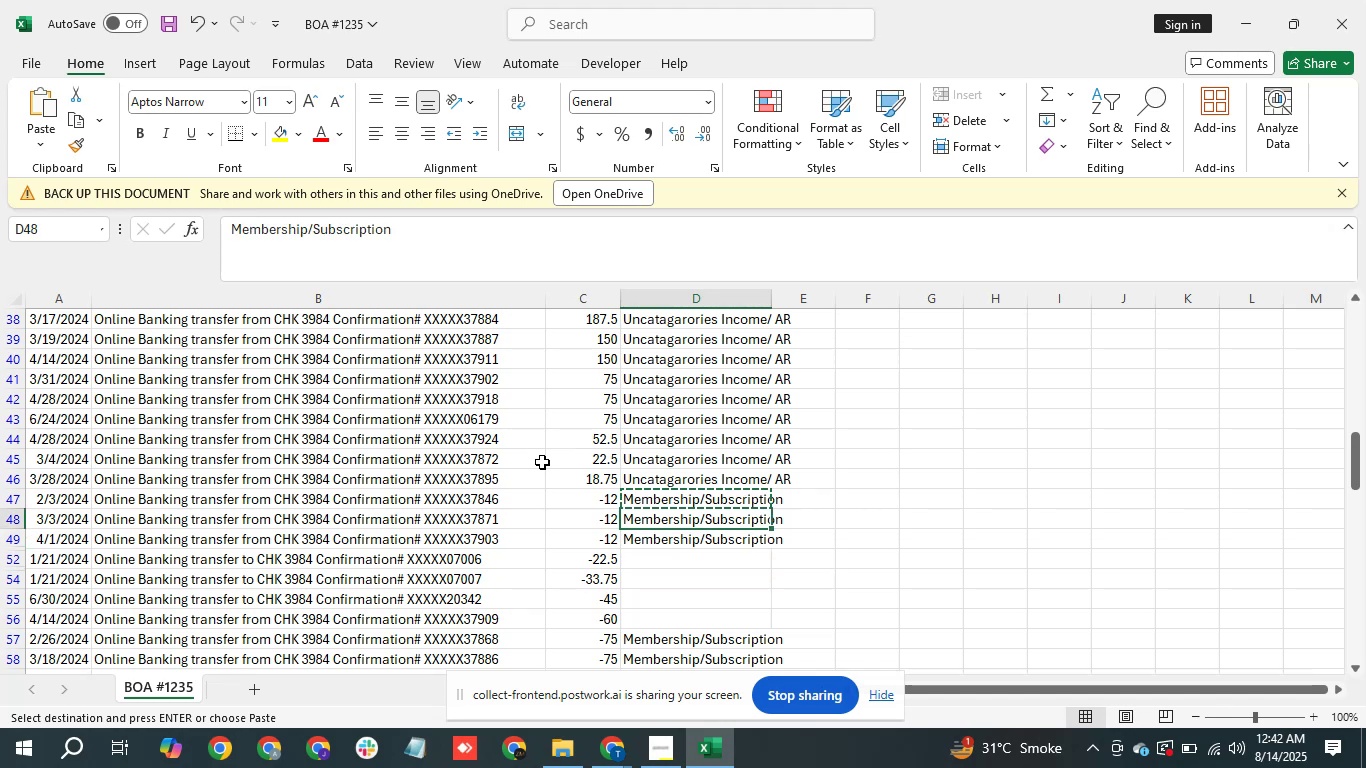 
key(ArrowUp)
 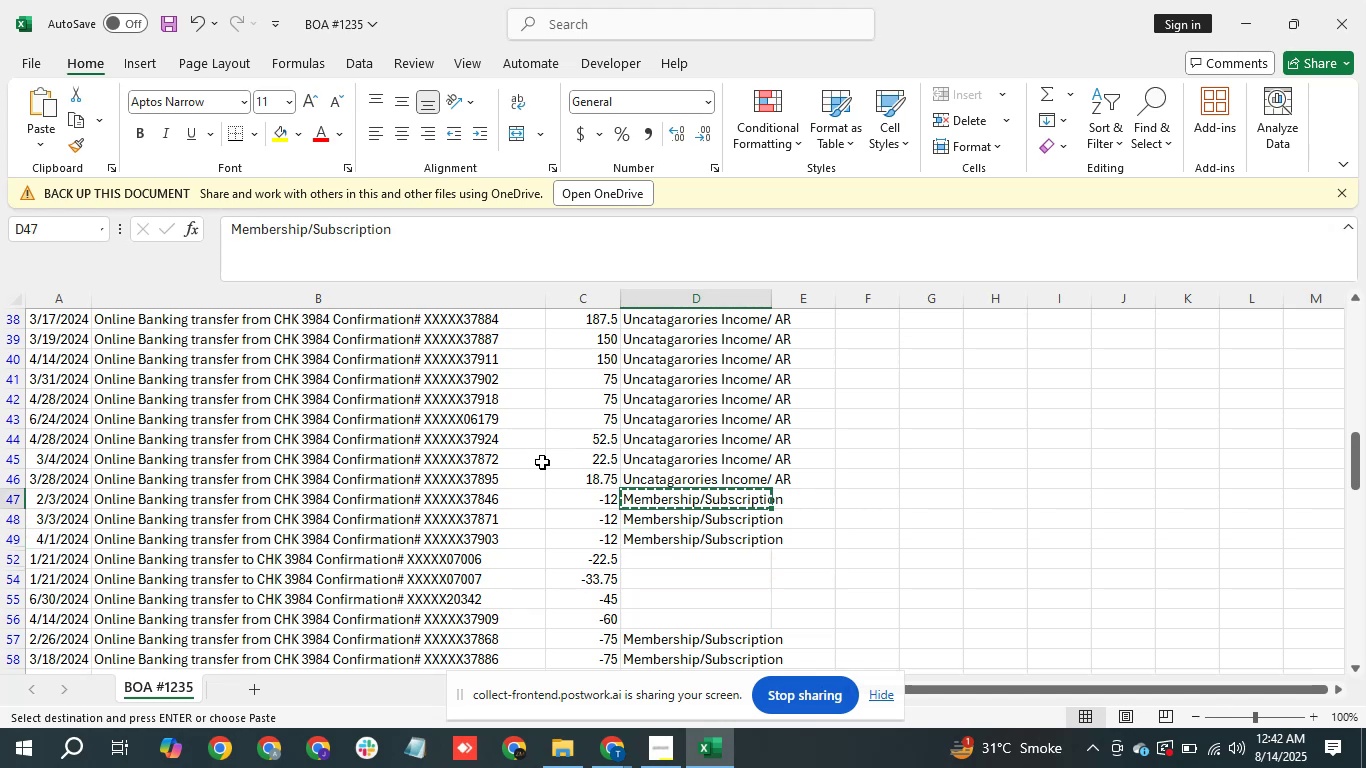 
key(ArrowUp)
 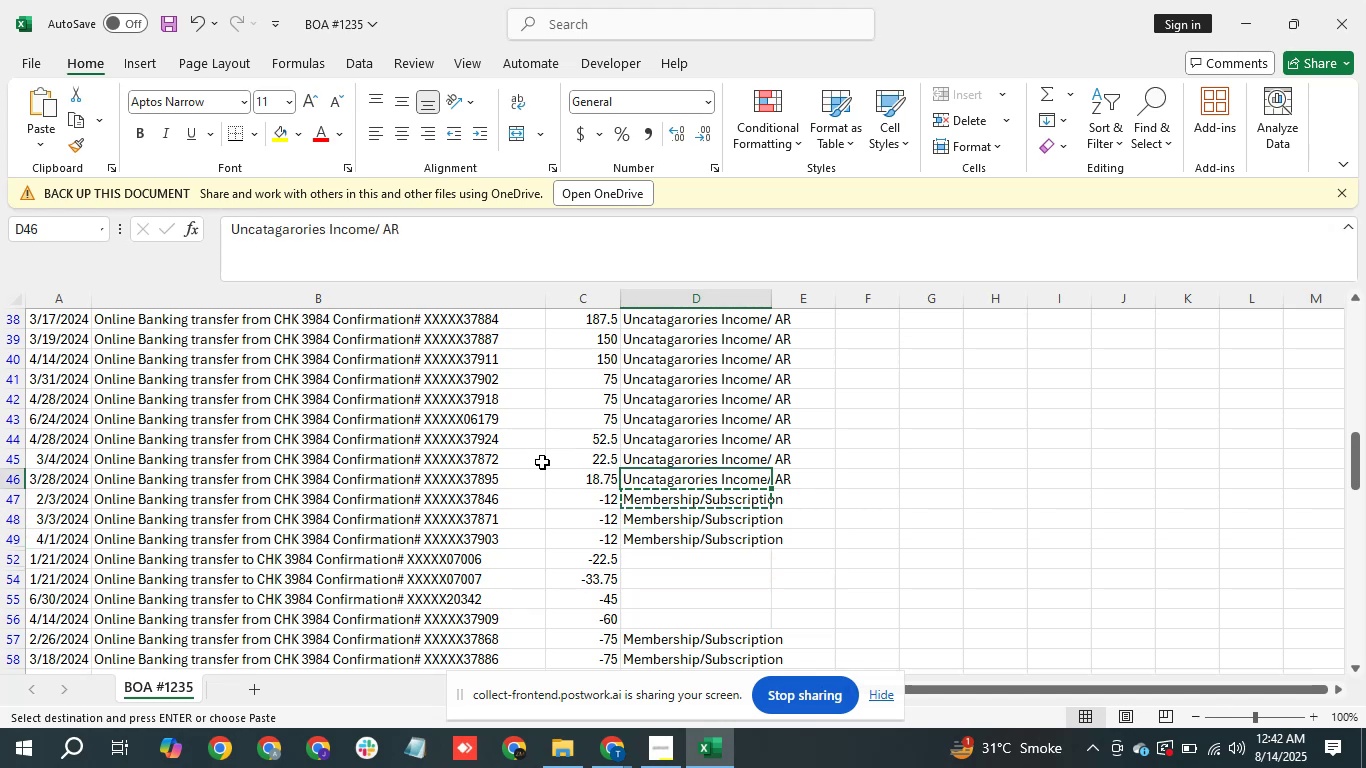 
key(Control+C)
 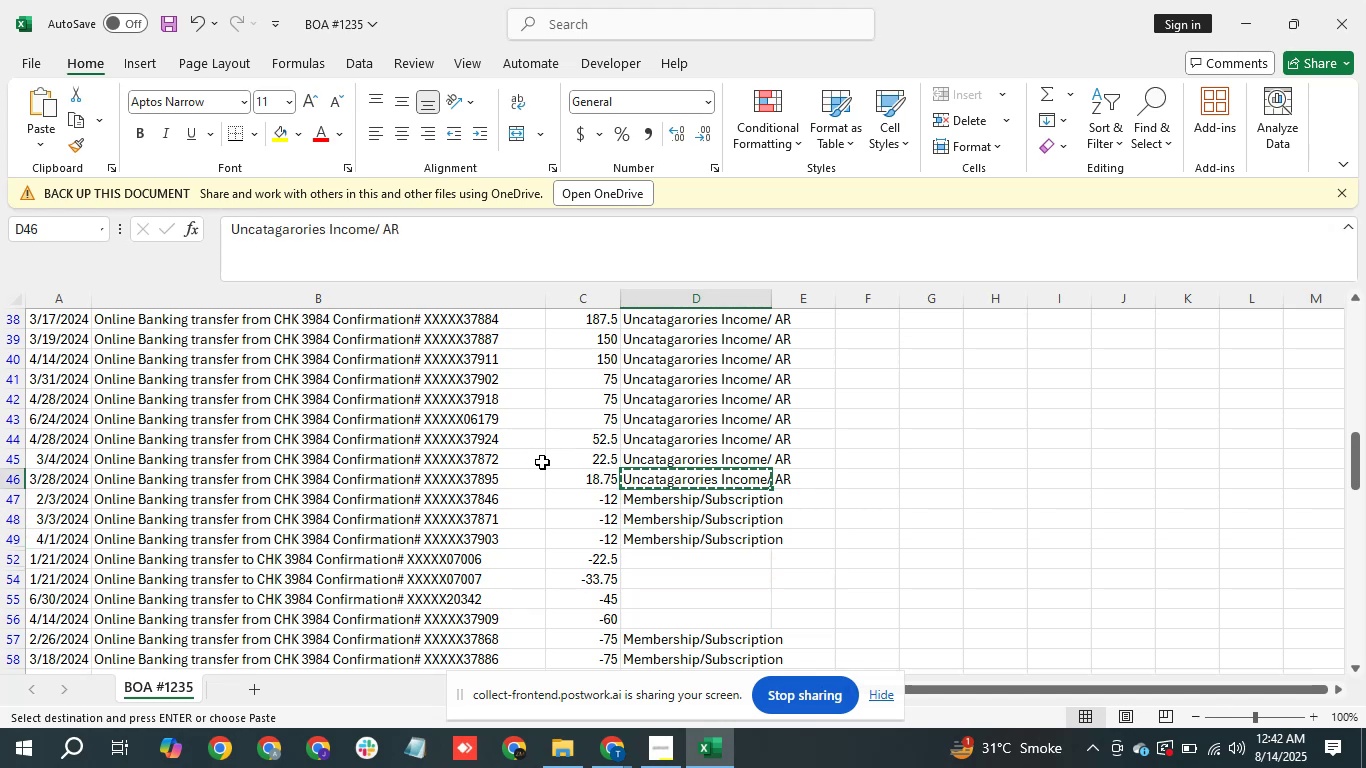 
key(ArrowDown)
 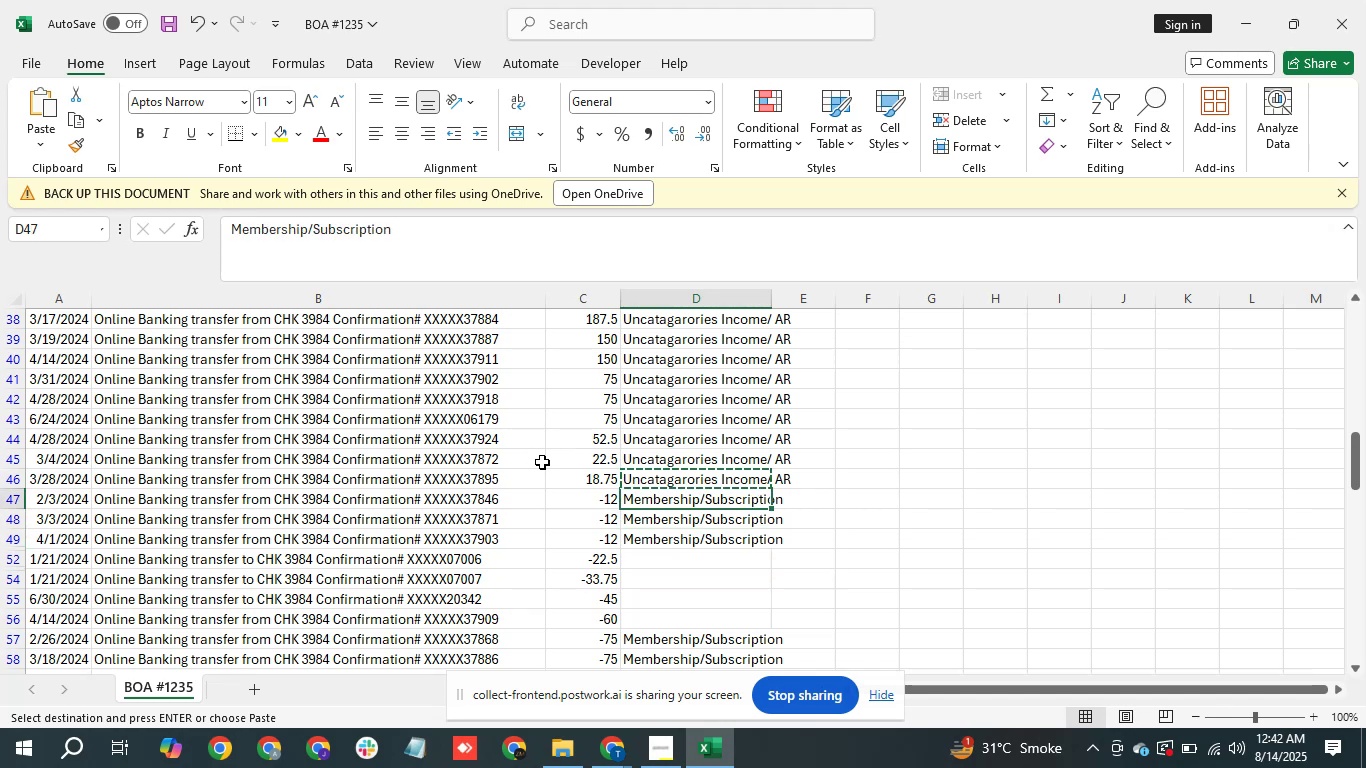 
key(ArrowDown)
 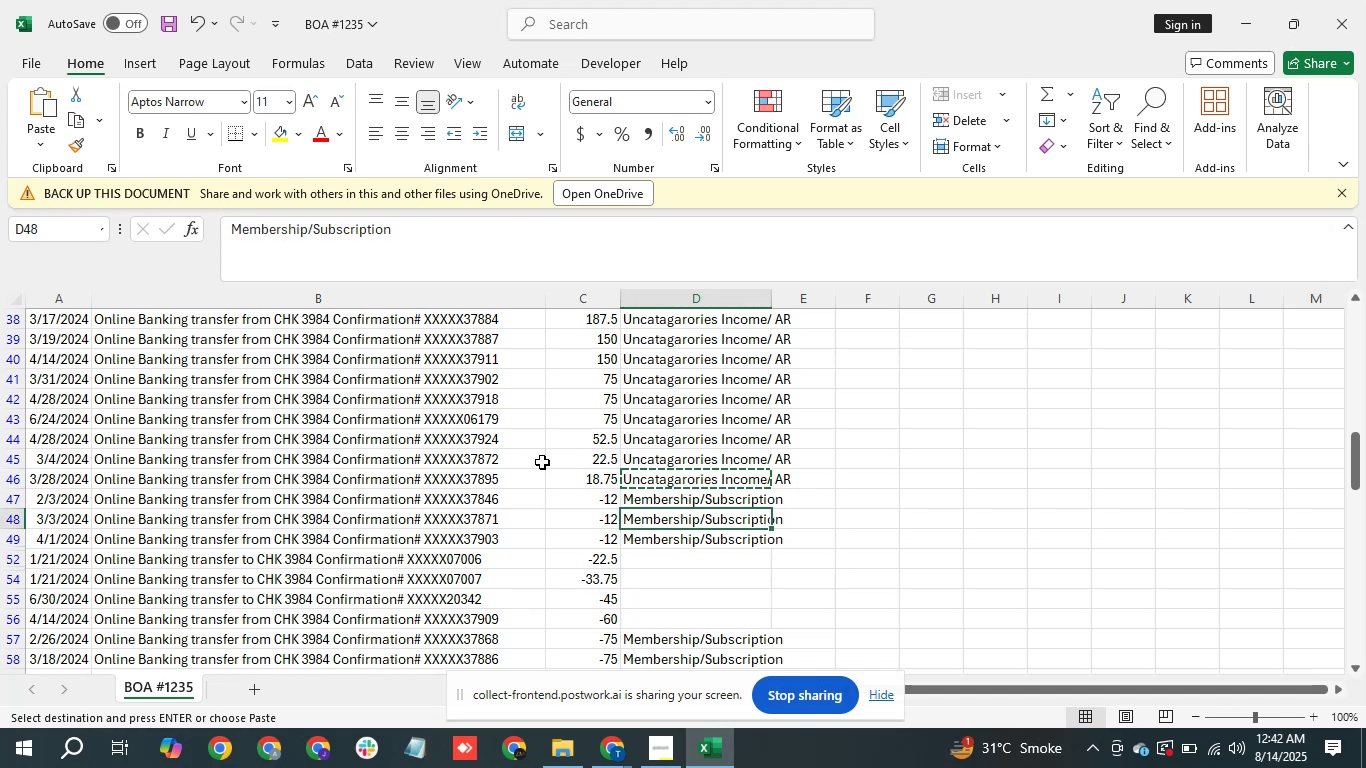 
key(ArrowDown)
 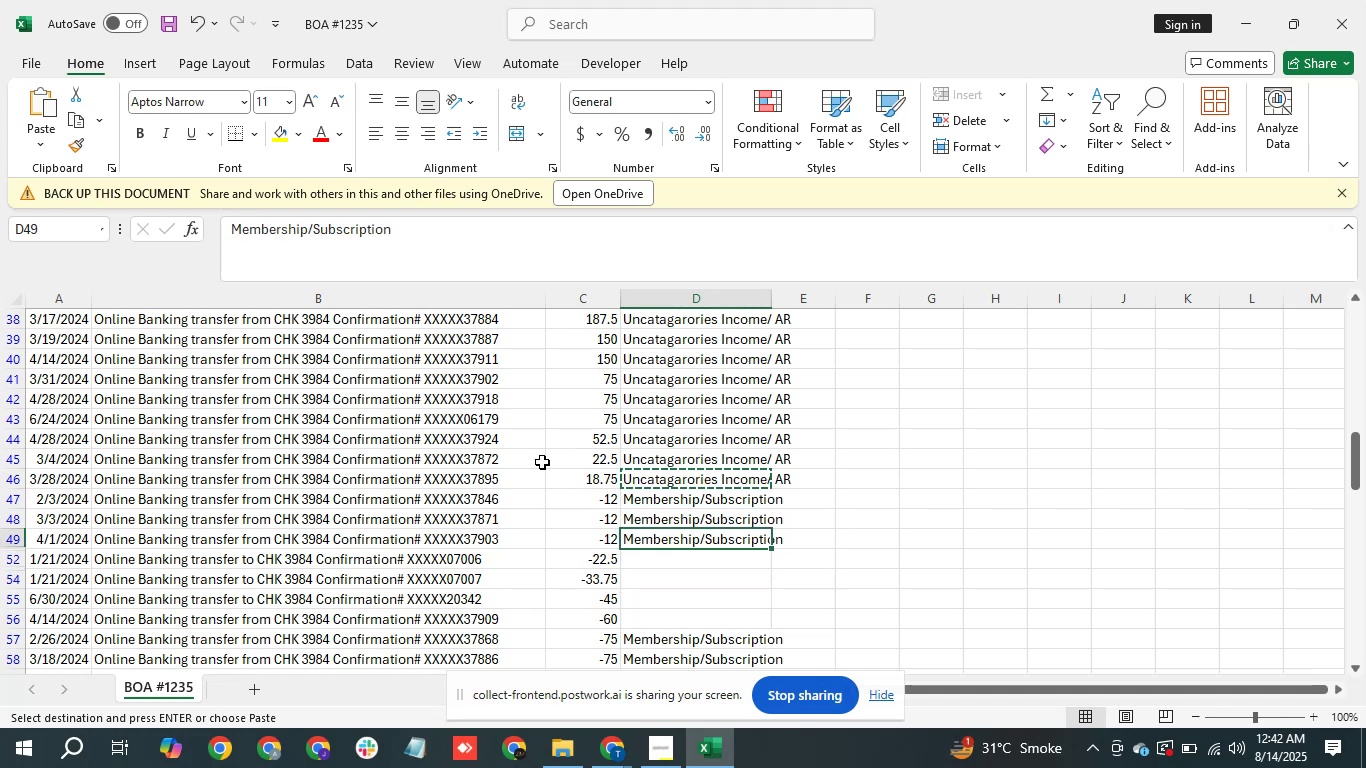 
key(ArrowDown)
 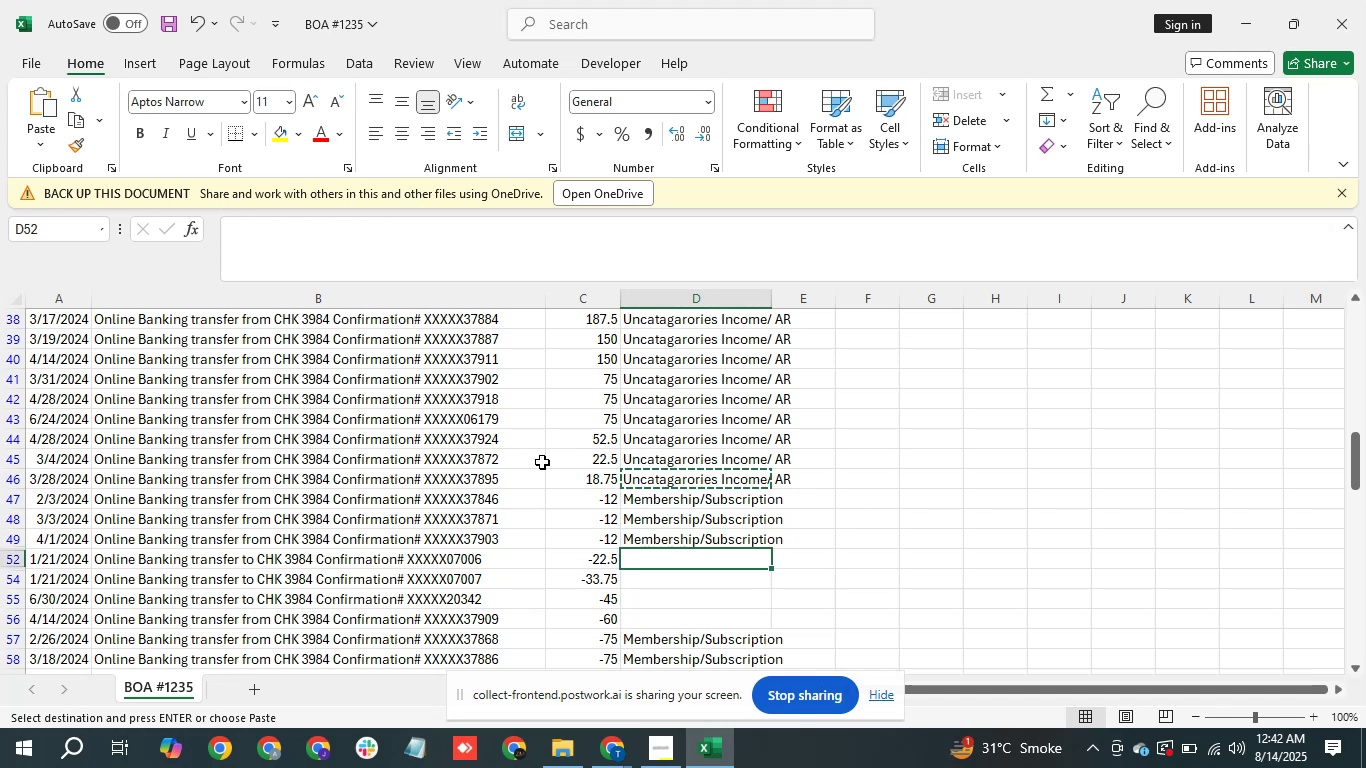 
key(Shift+ArrowDown)
 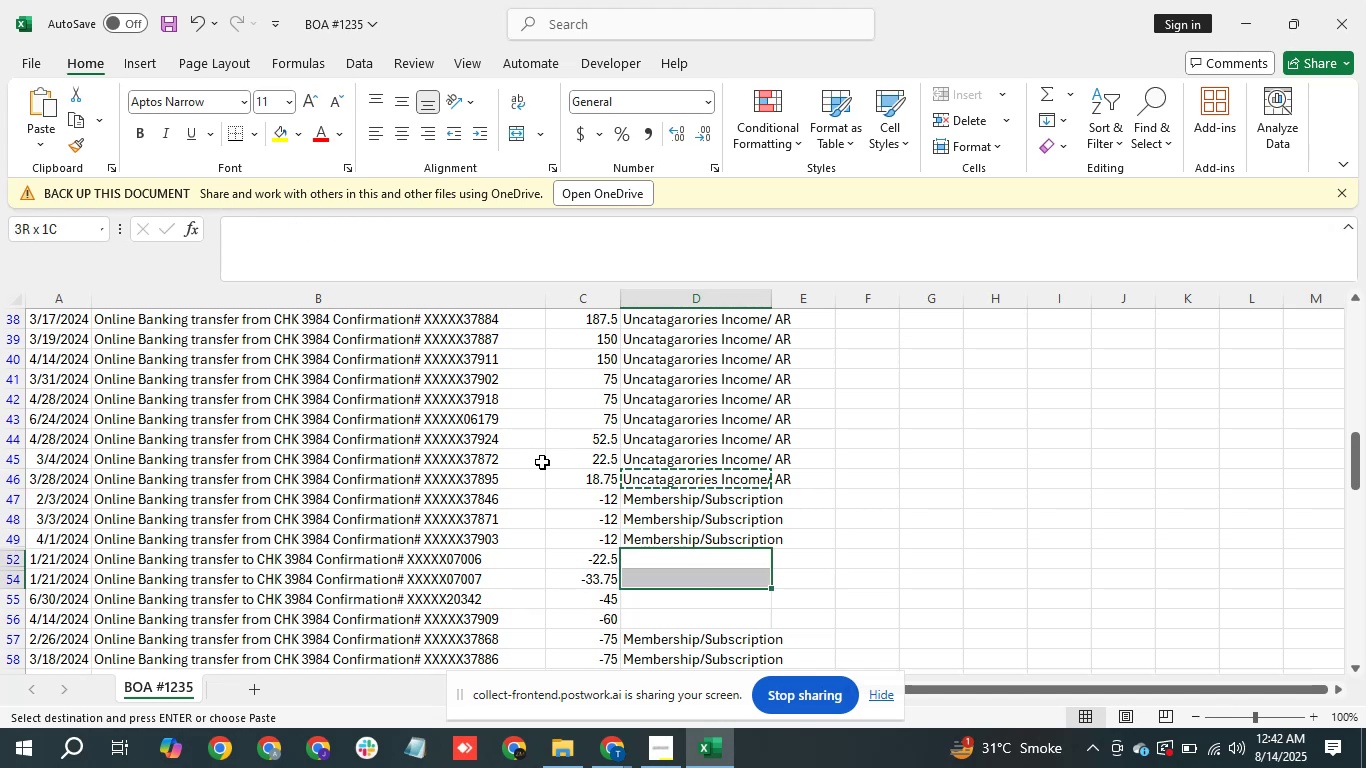 
key(Shift+ArrowDown)
 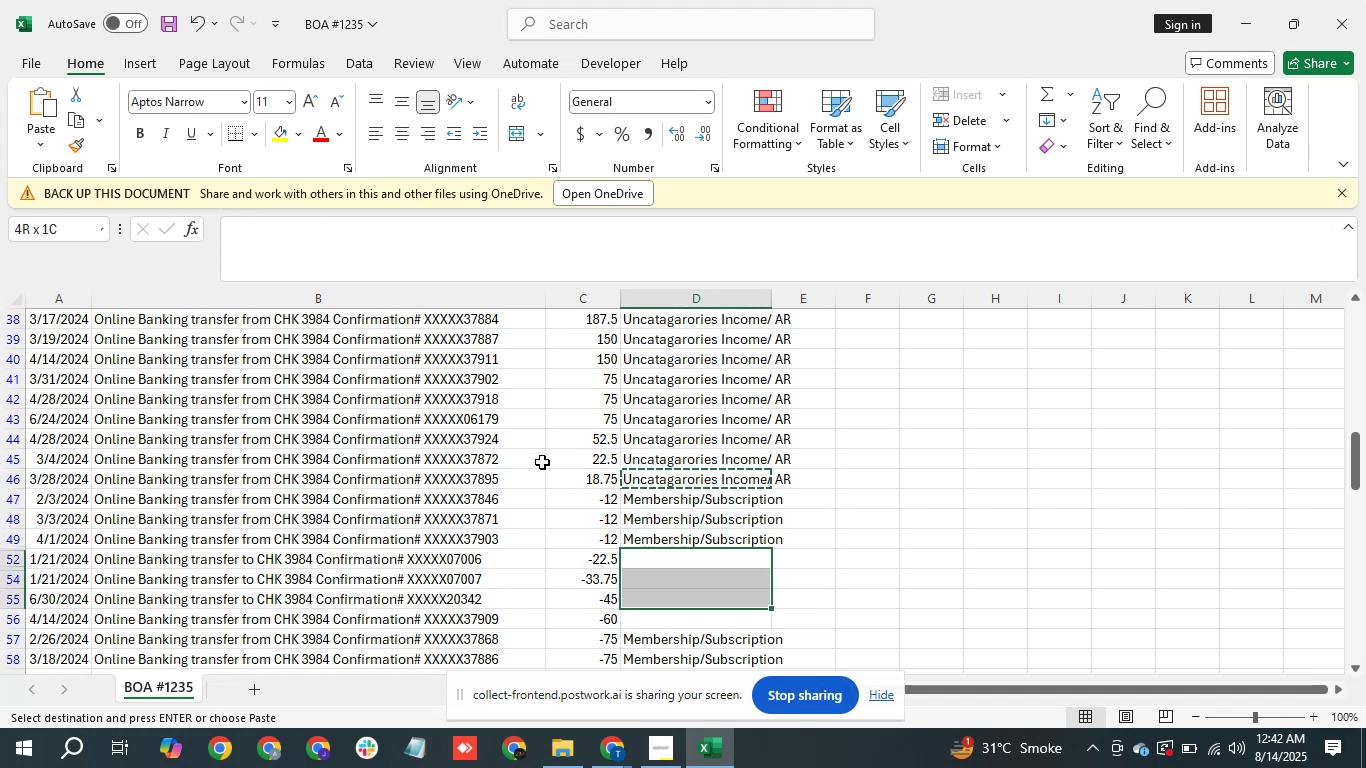 
key(Shift+ArrowDown)
 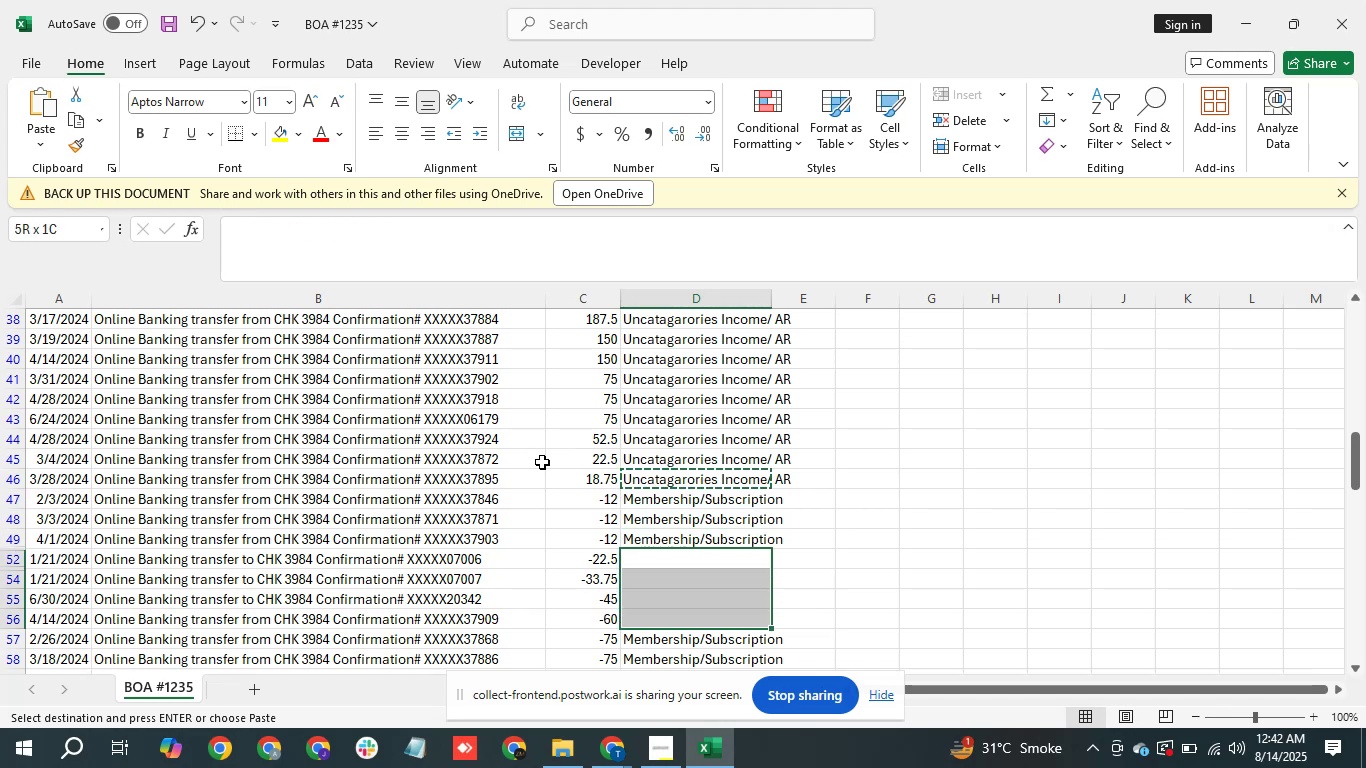 
key(Control+V)
 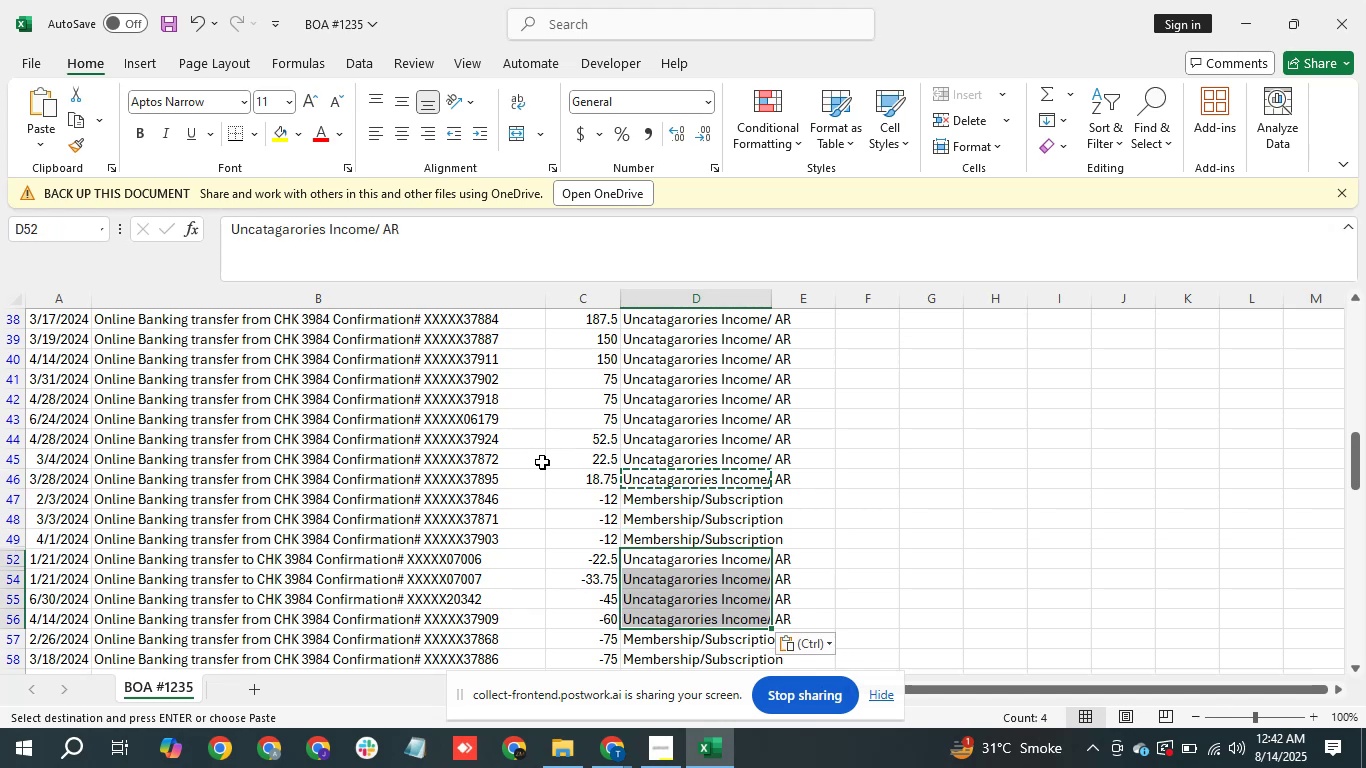 
key(ArrowDown)
 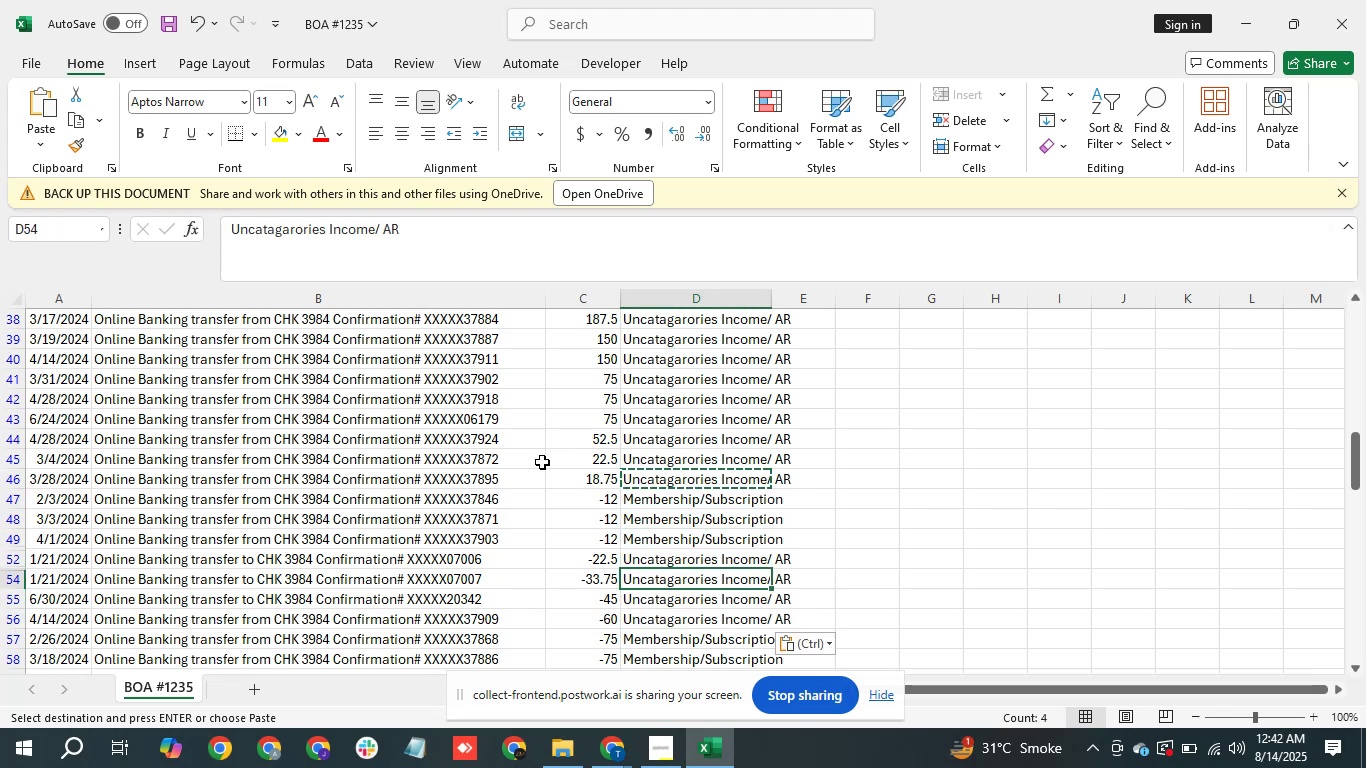 
hold_key(key=ArrowDown, duration=0.52)
 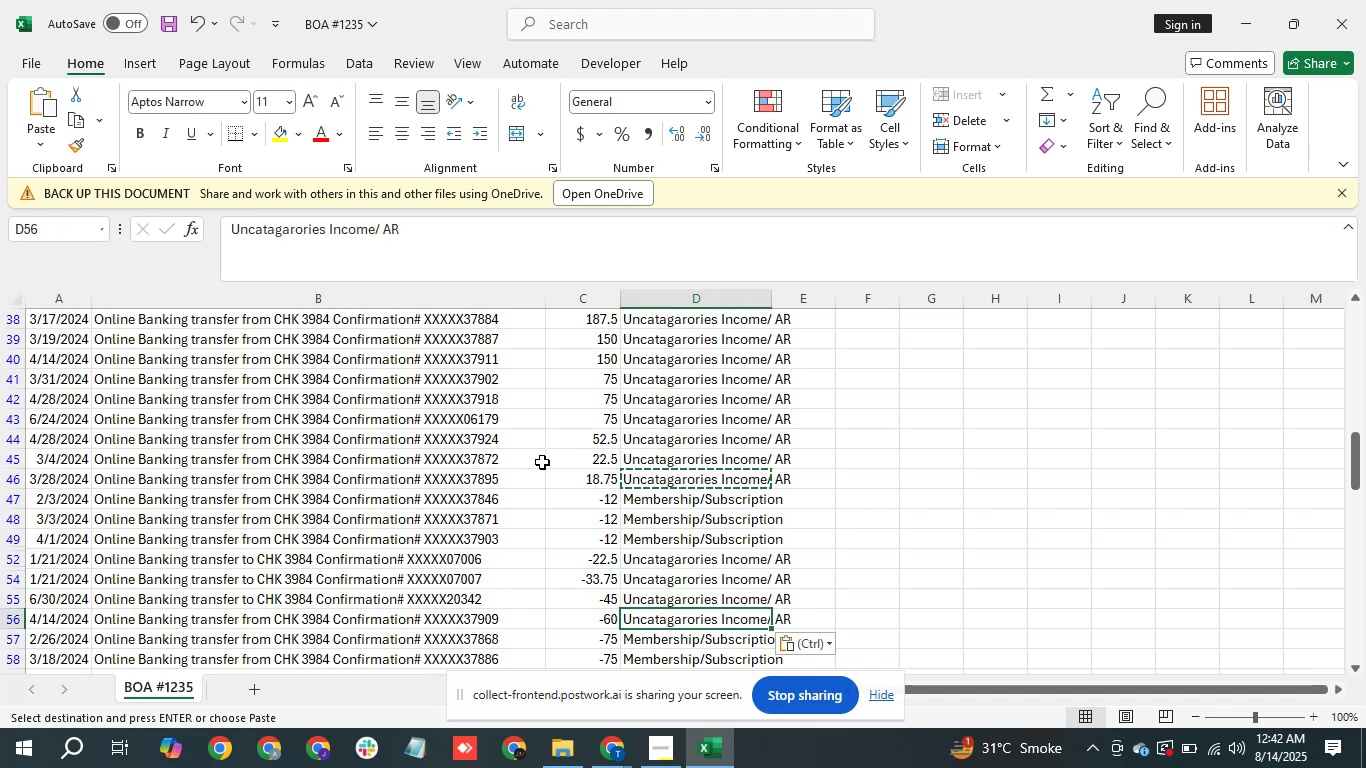 
key(ArrowUp)
 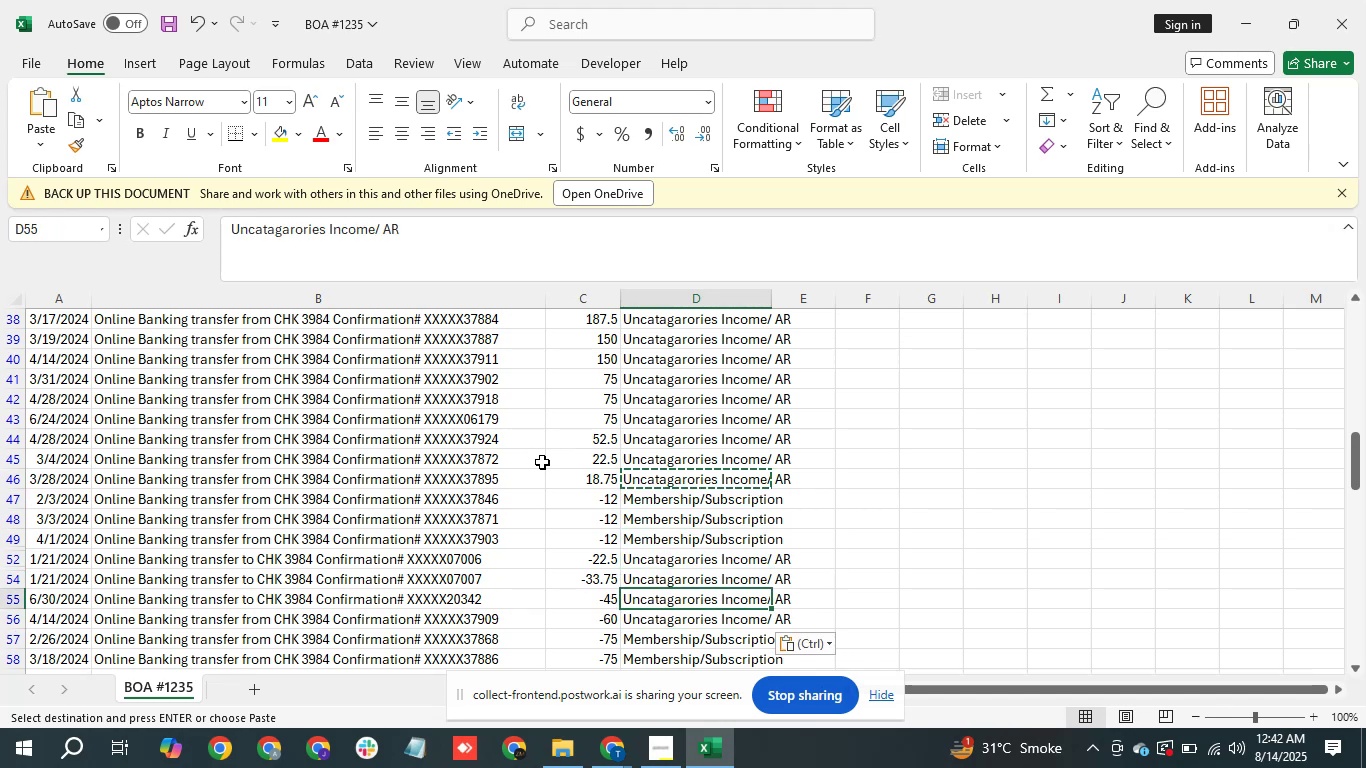 
hold_key(key=ArrowDown, duration=0.69)
 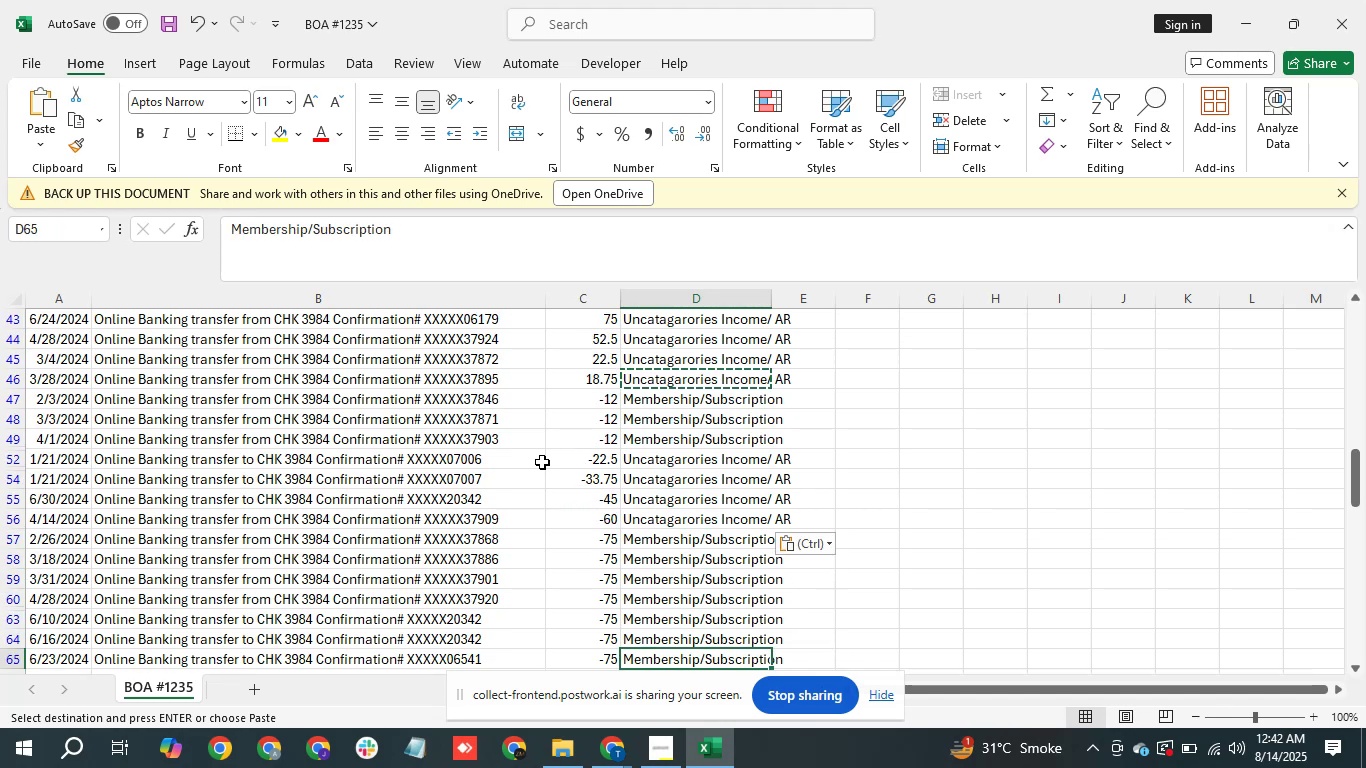 
hold_key(key=ArrowUp, duration=0.71)
 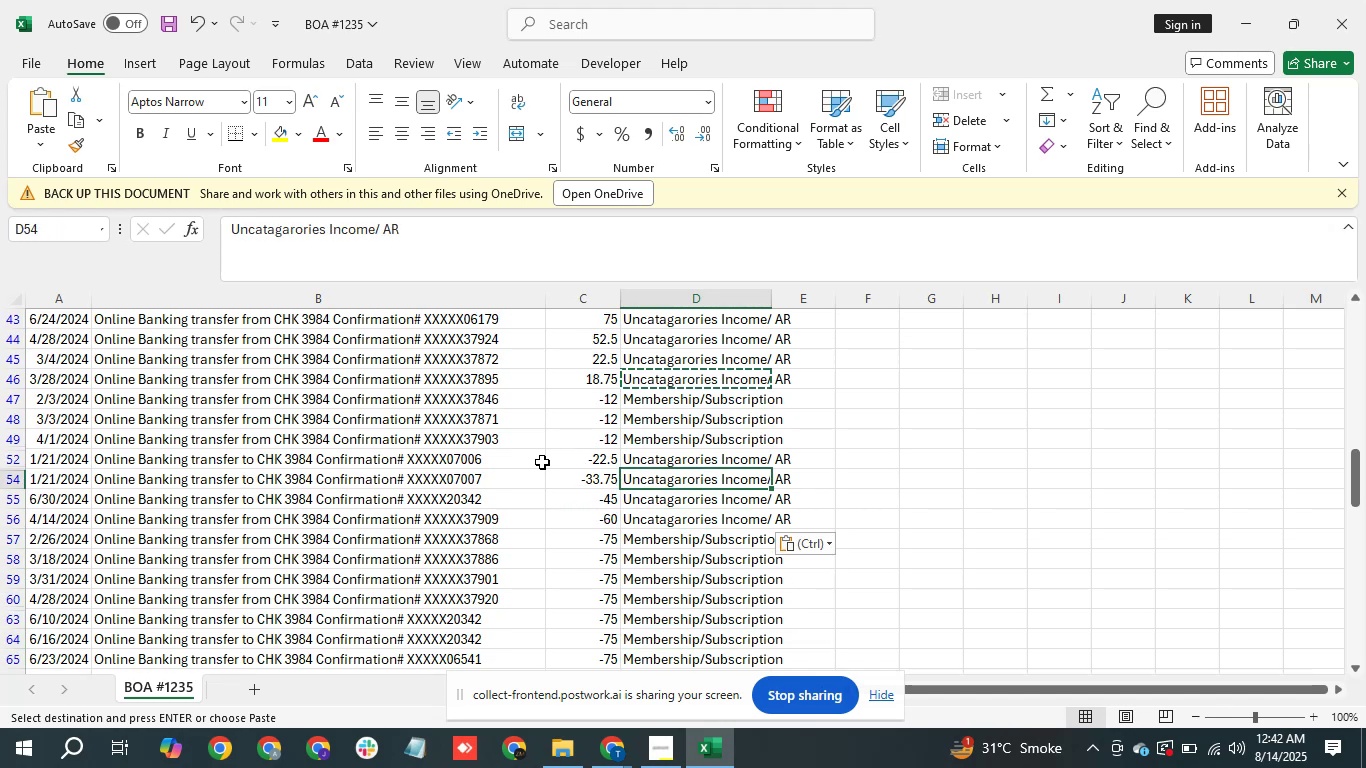 
key(ArrowUp)
 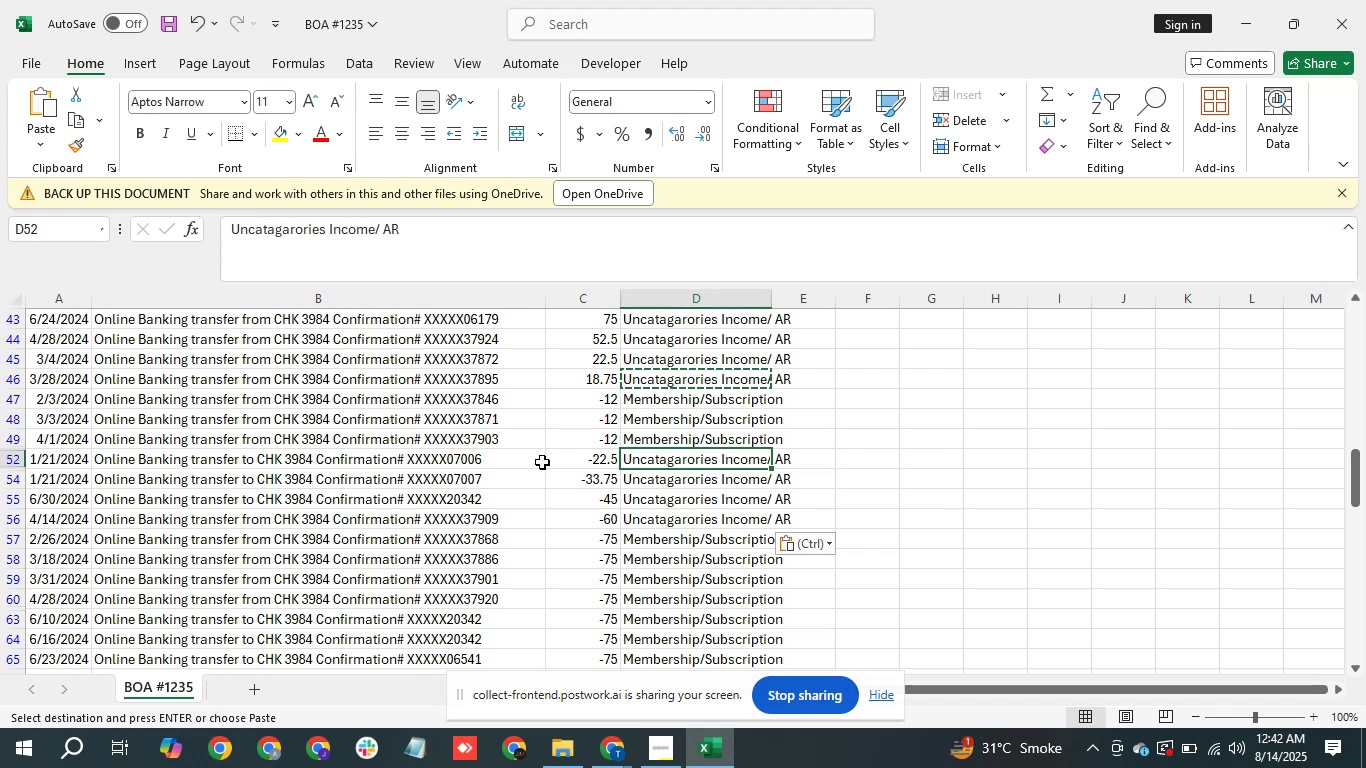 
key(Control+Z)
 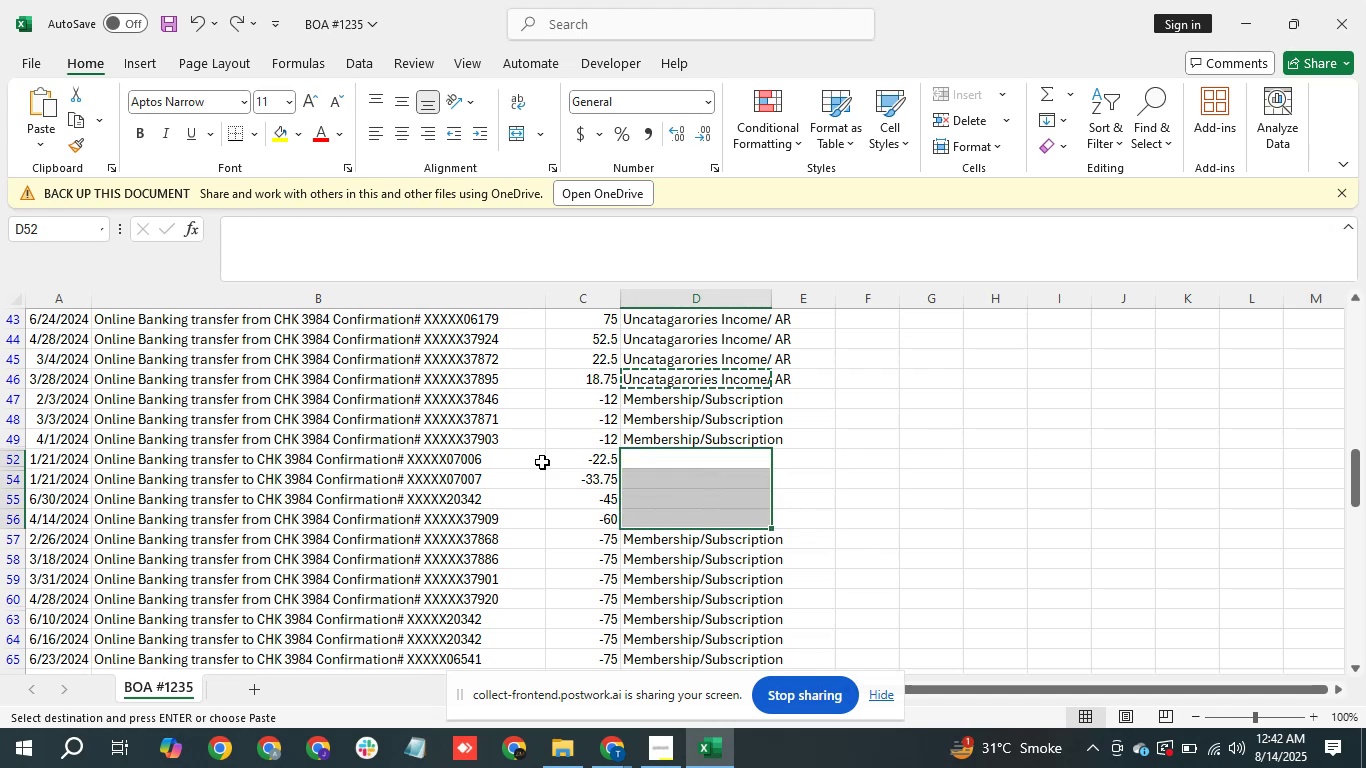 
key(ArrowUp)
 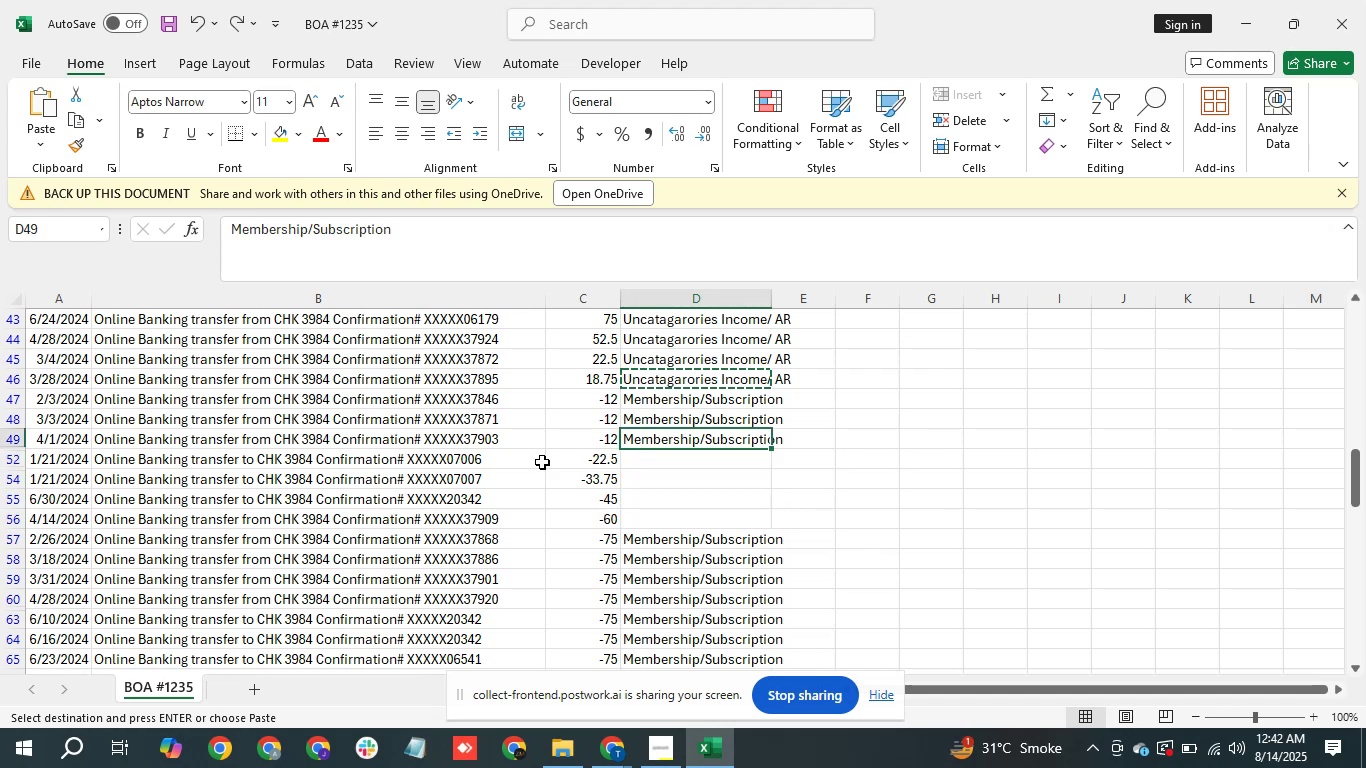 
key(ArrowDown)
 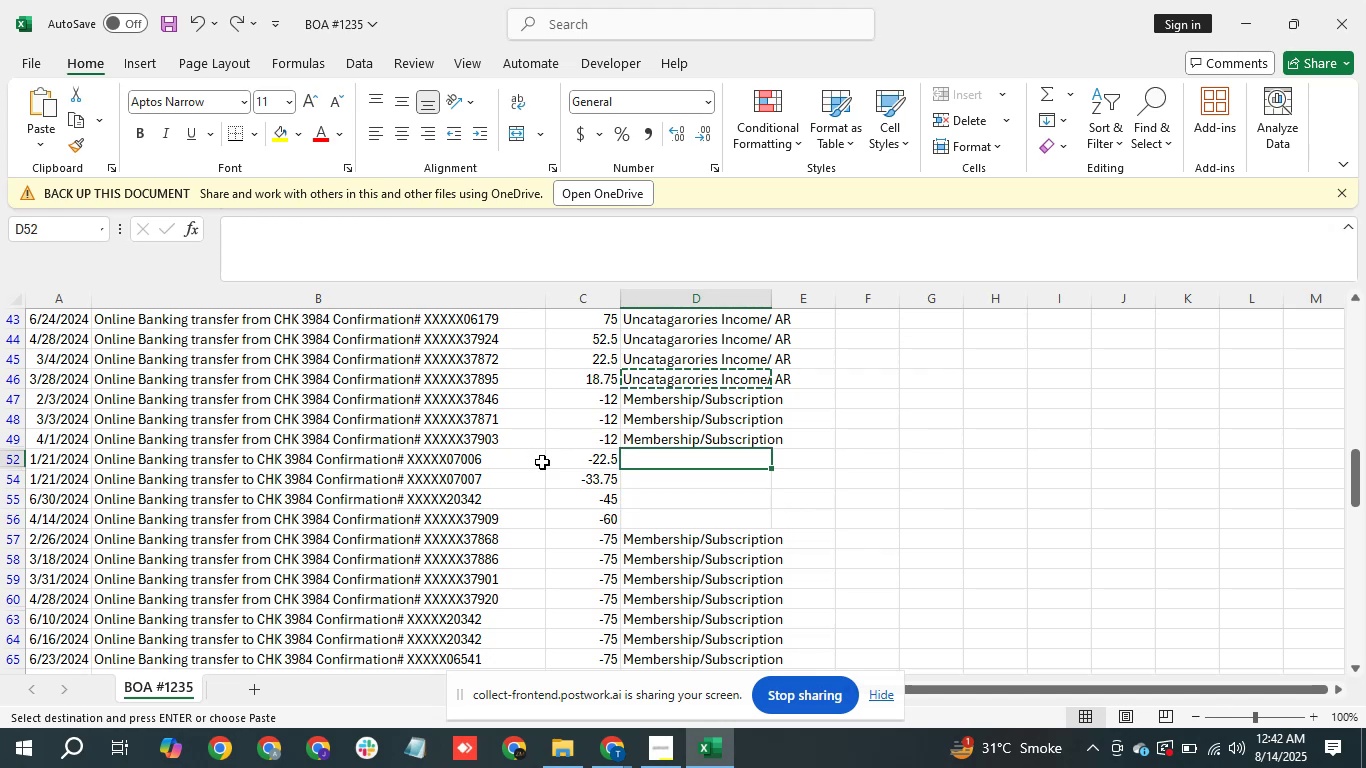 
key(ArrowLeft)
 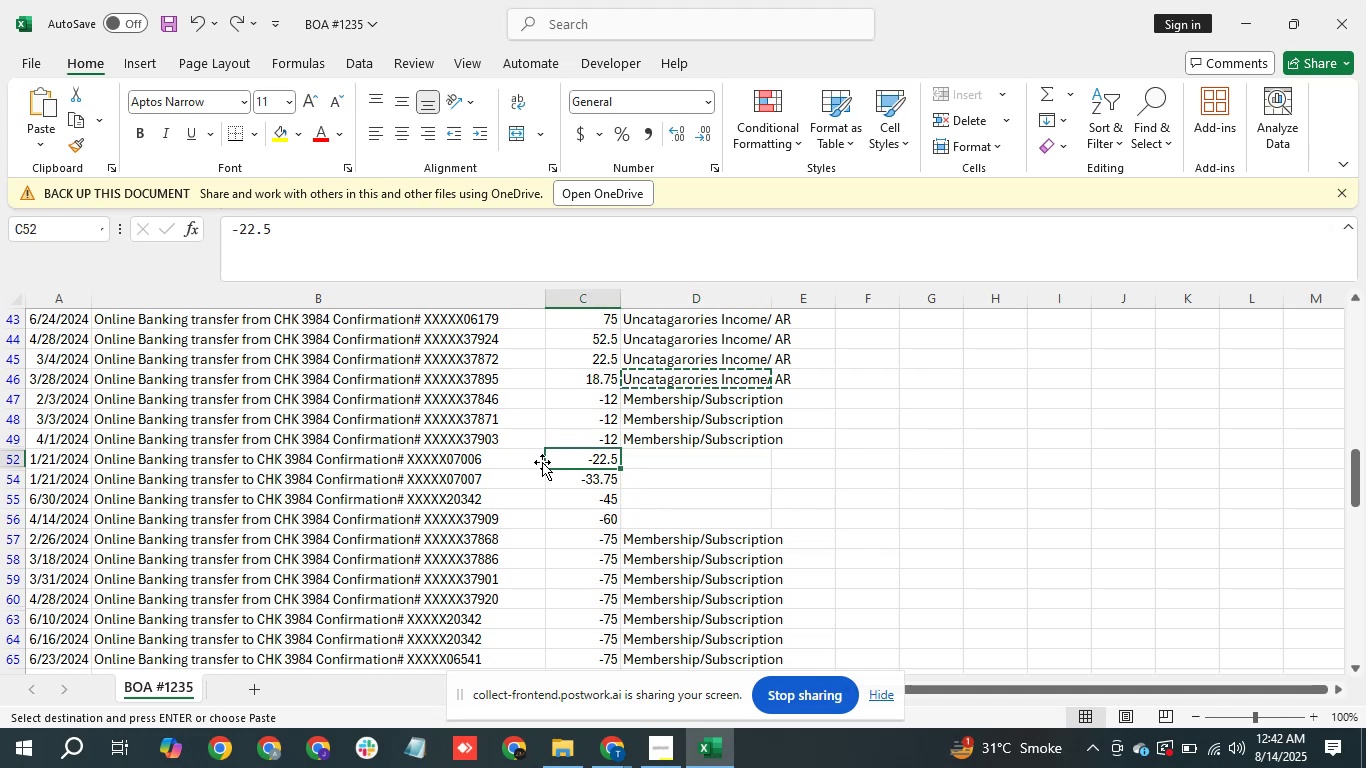 
key(ArrowLeft)
 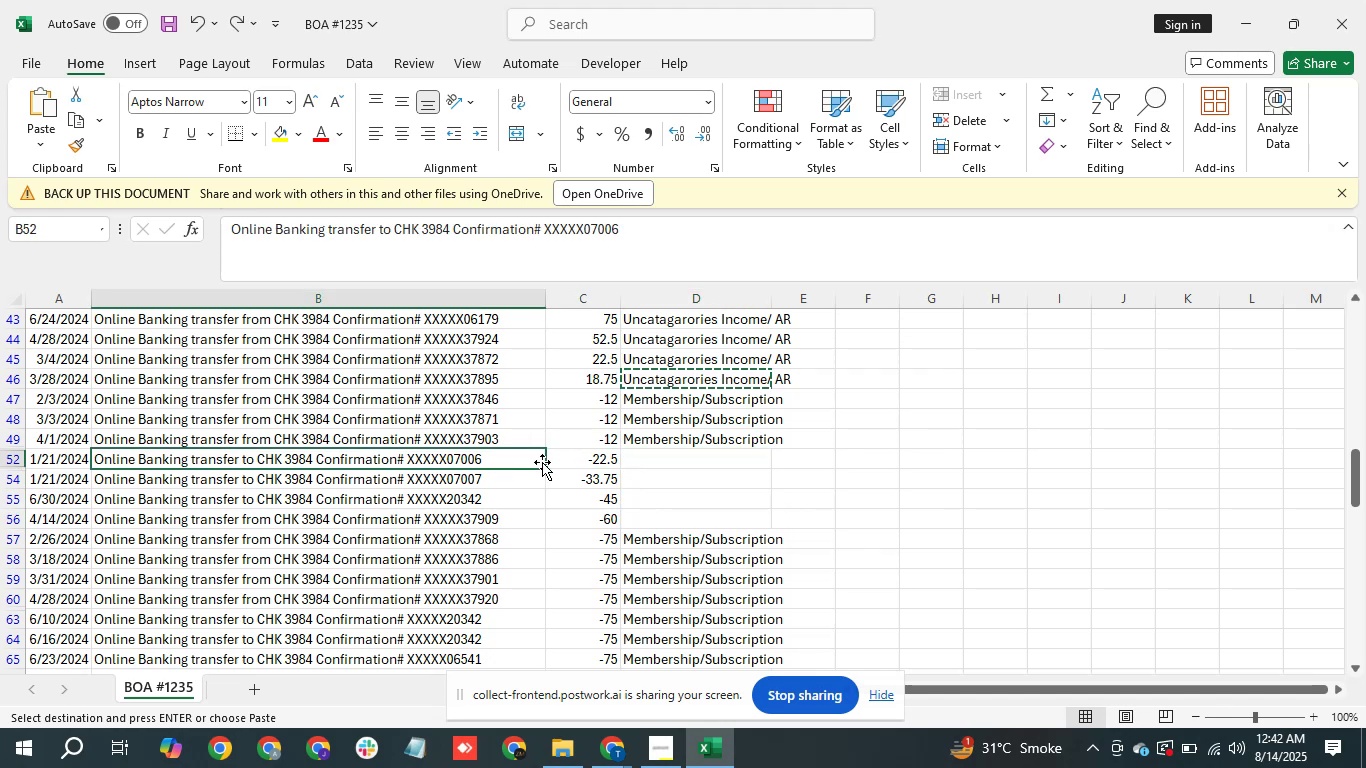 
key(Shift+ArrowRight)
 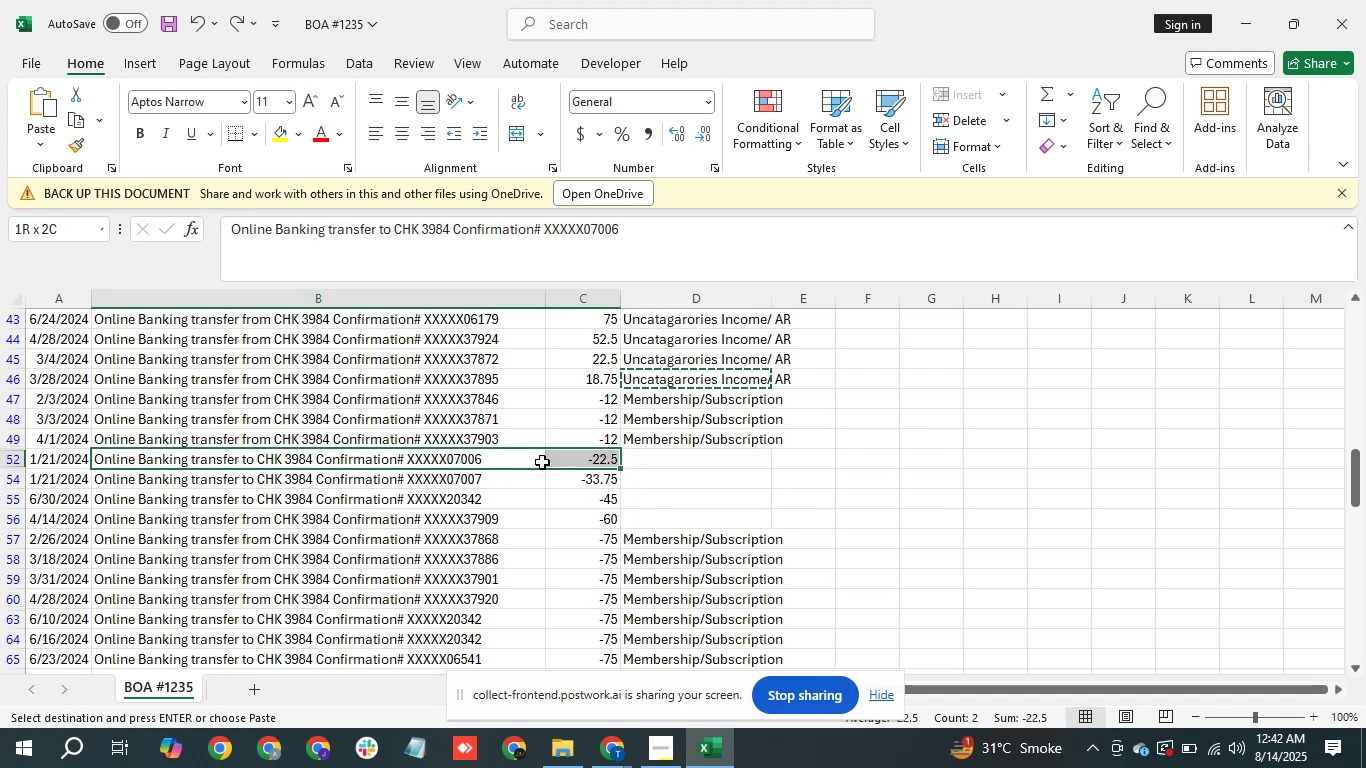 
key(Control+C)
 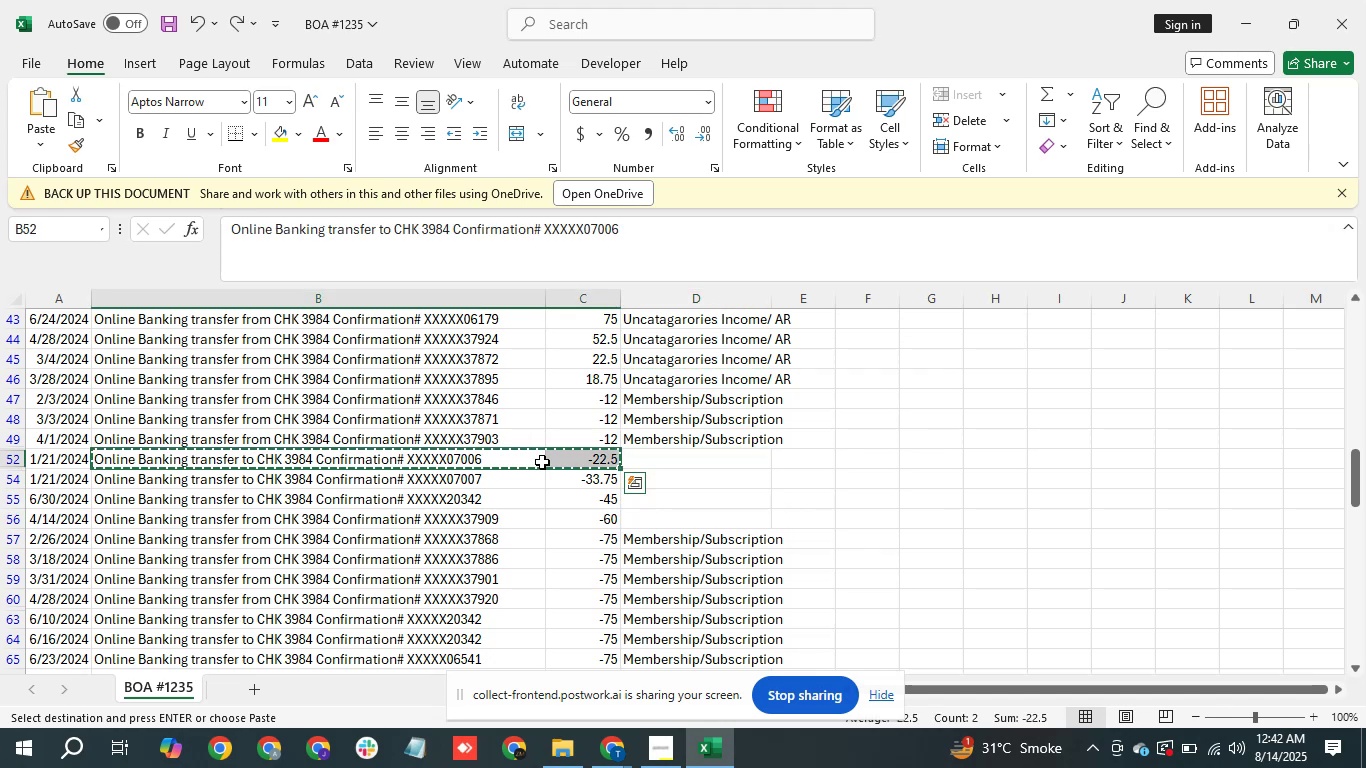 
key(Alt+Tab)
 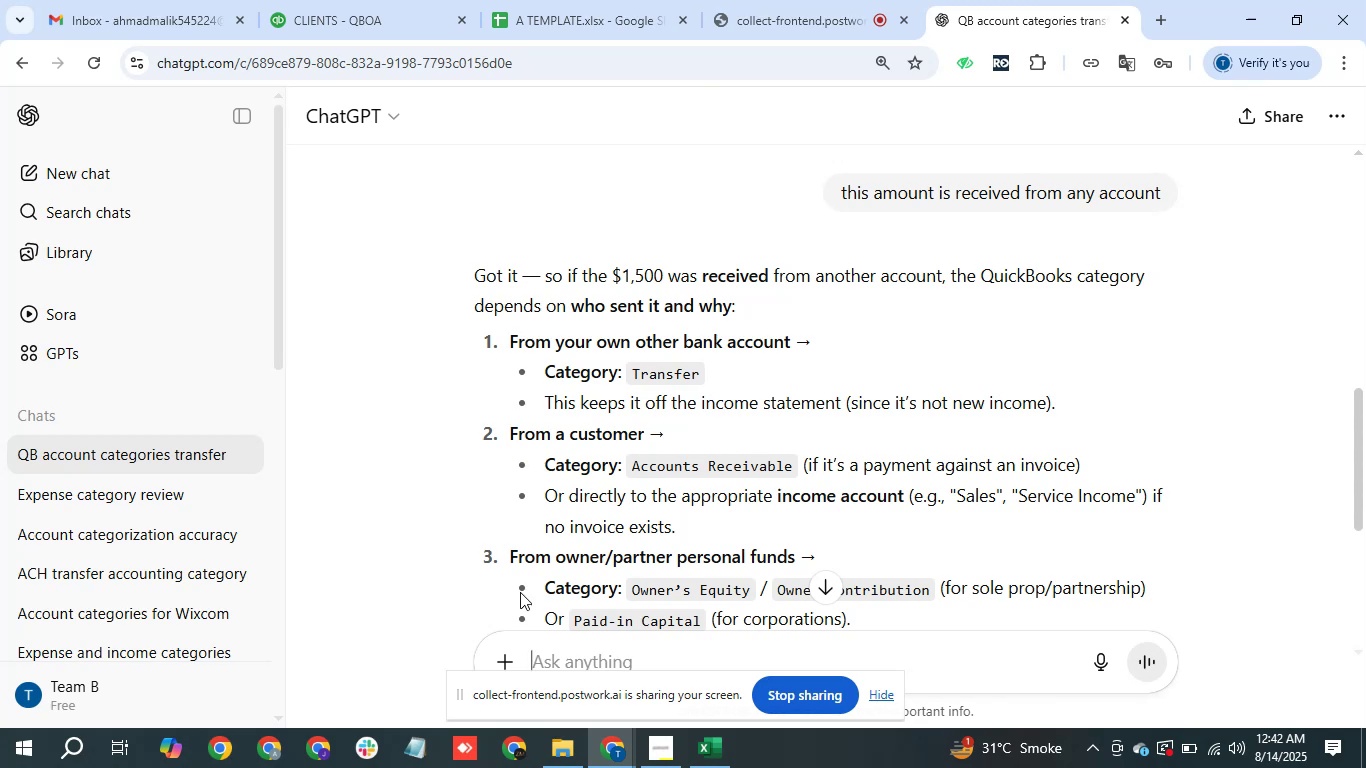 
key(Control+V)
 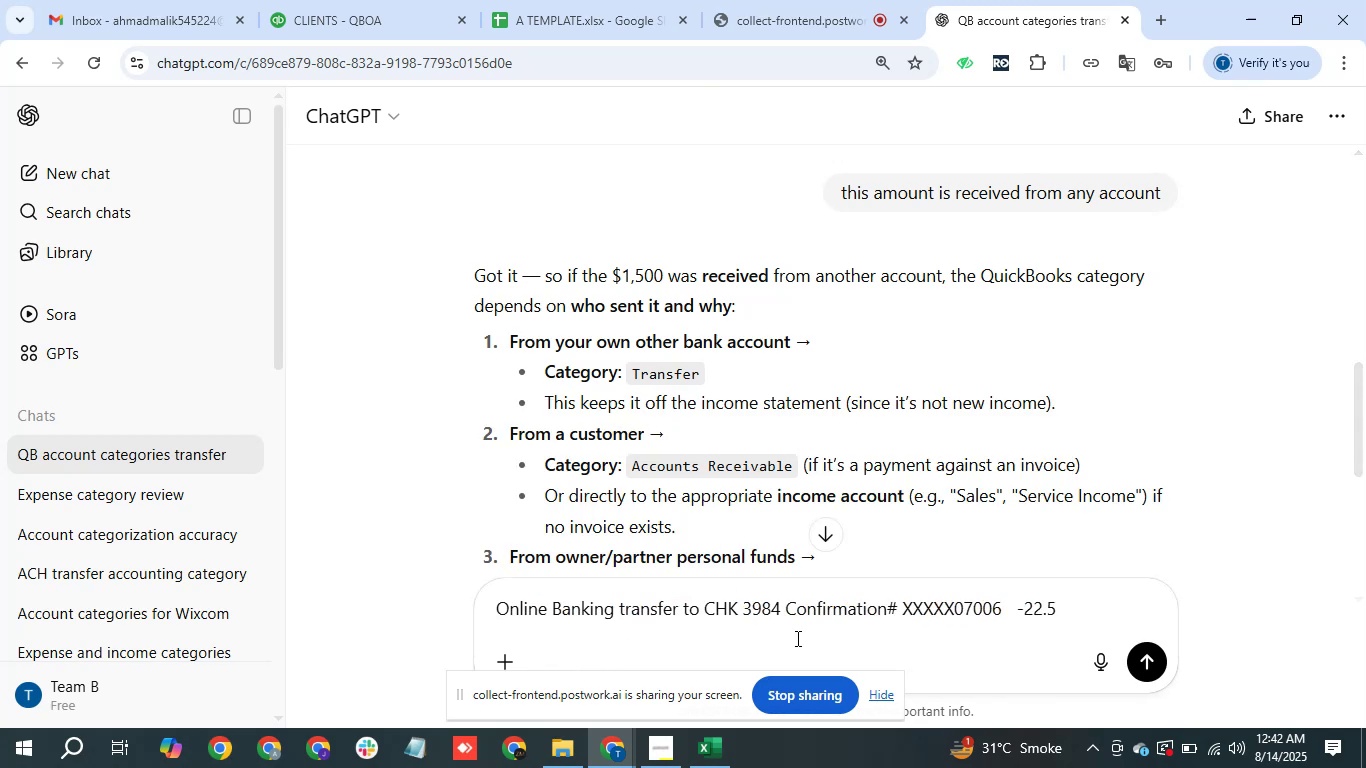 
key(Enter)
 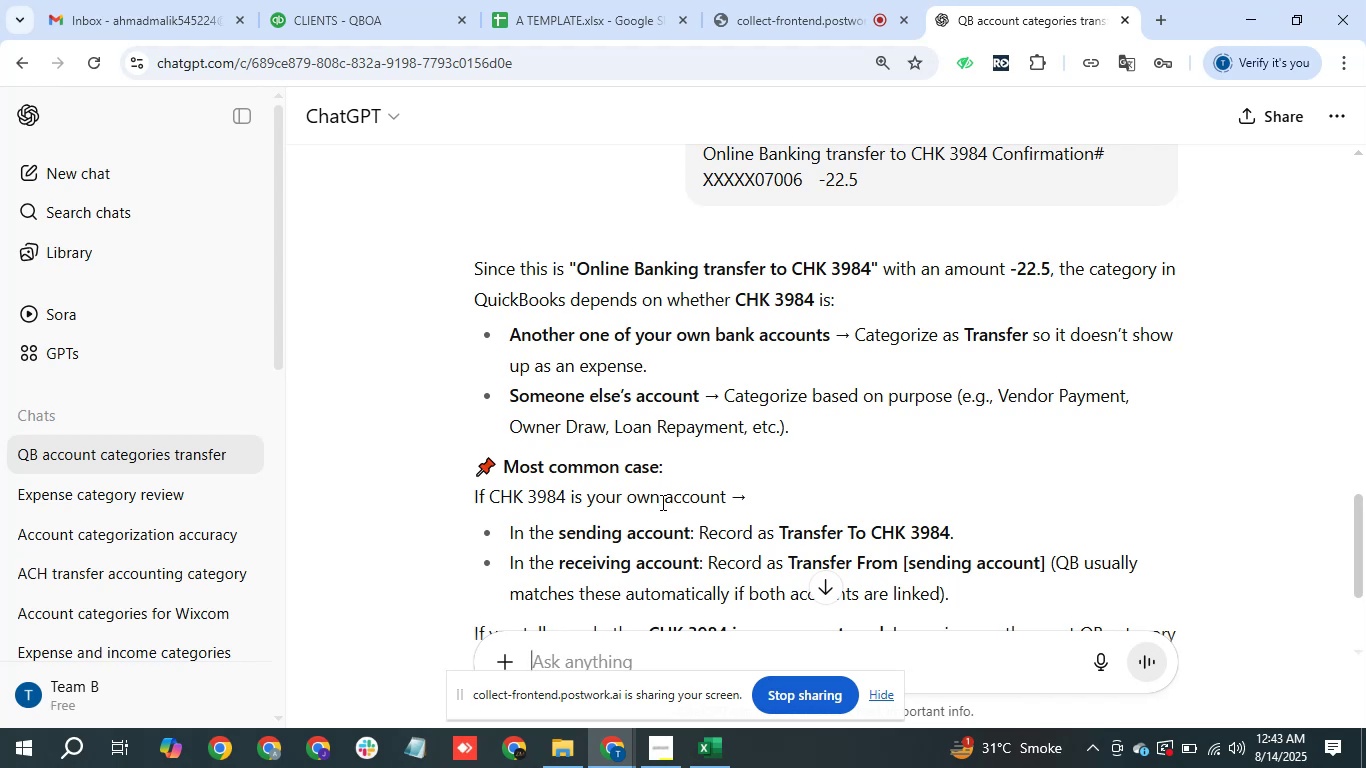 
wait(25.54)
 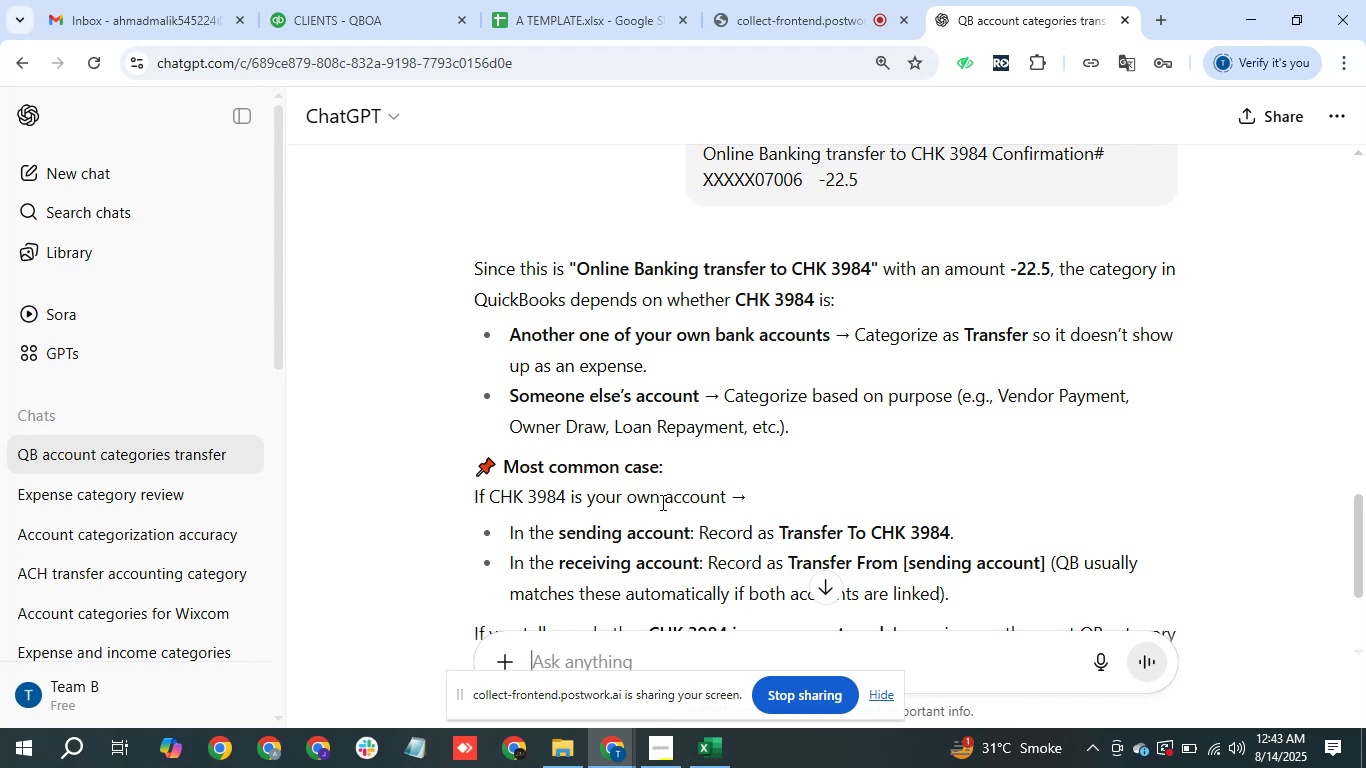 
scroll: coordinate [650, 548], scroll_direction: down, amount: 1.0
 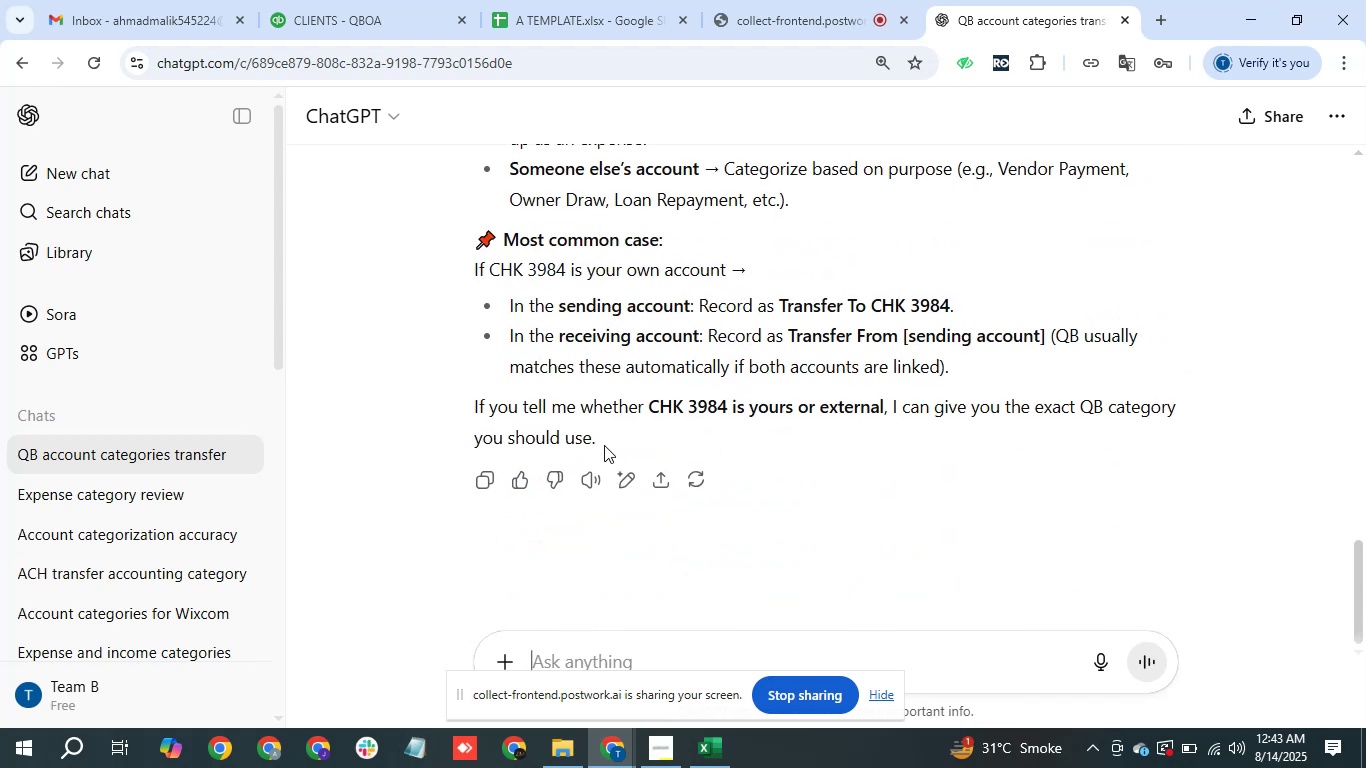 
type(its noy)
key(Backspace)
type(t my account)
 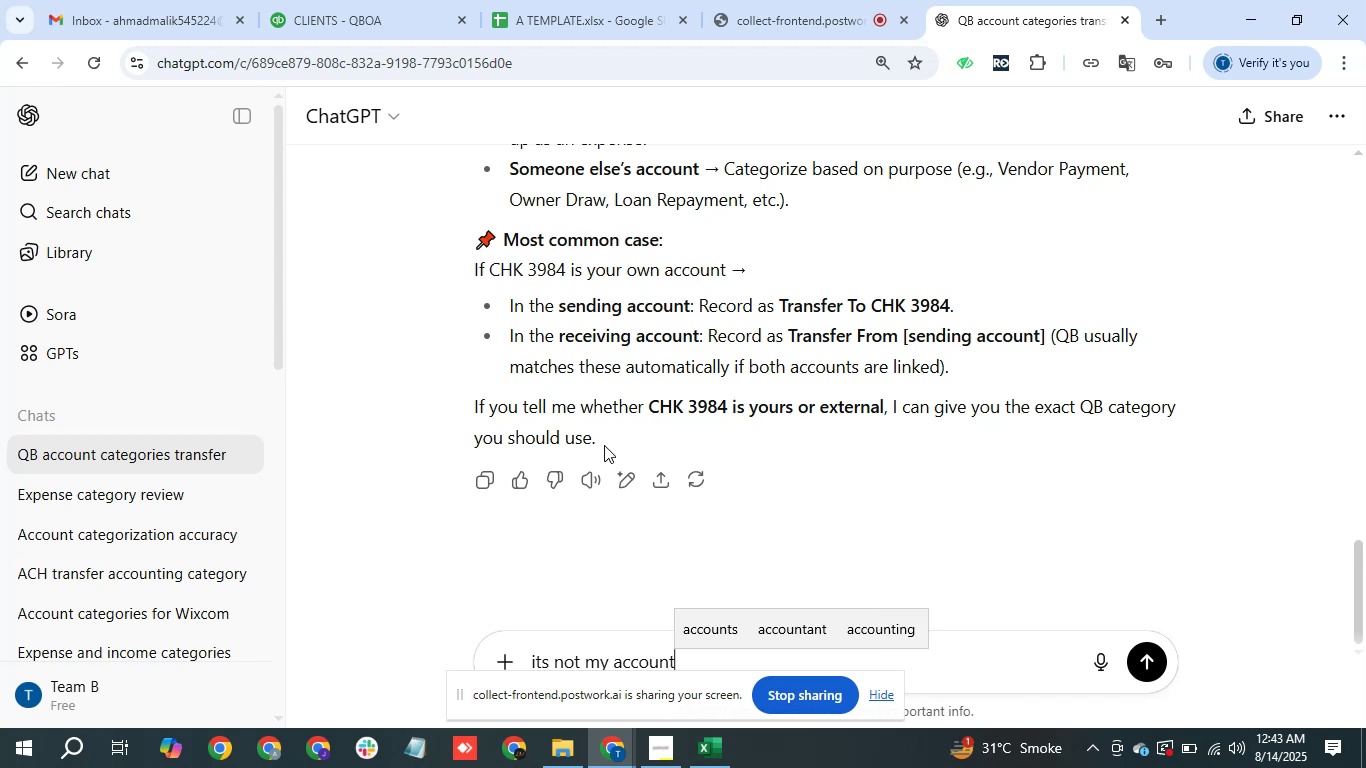 
key(Enter)
 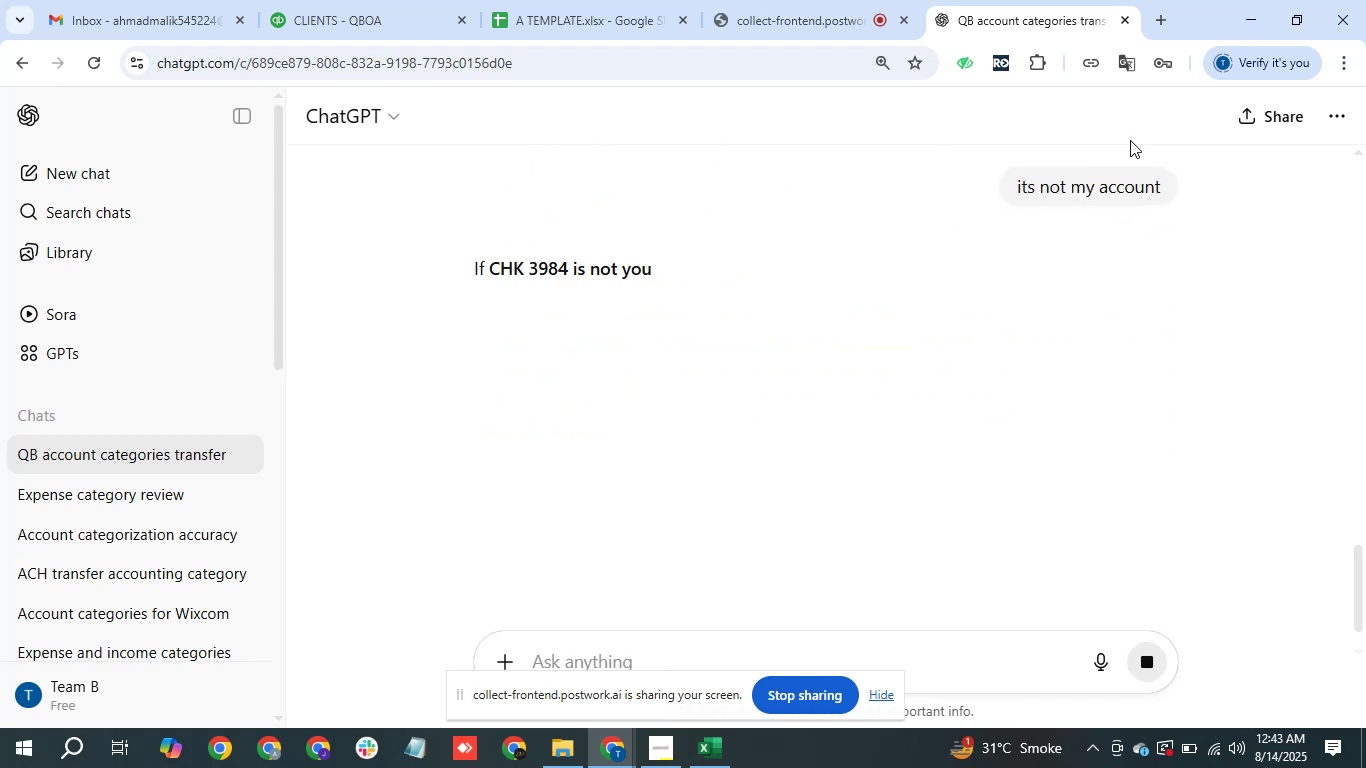 
mouse_move([994, 429])
 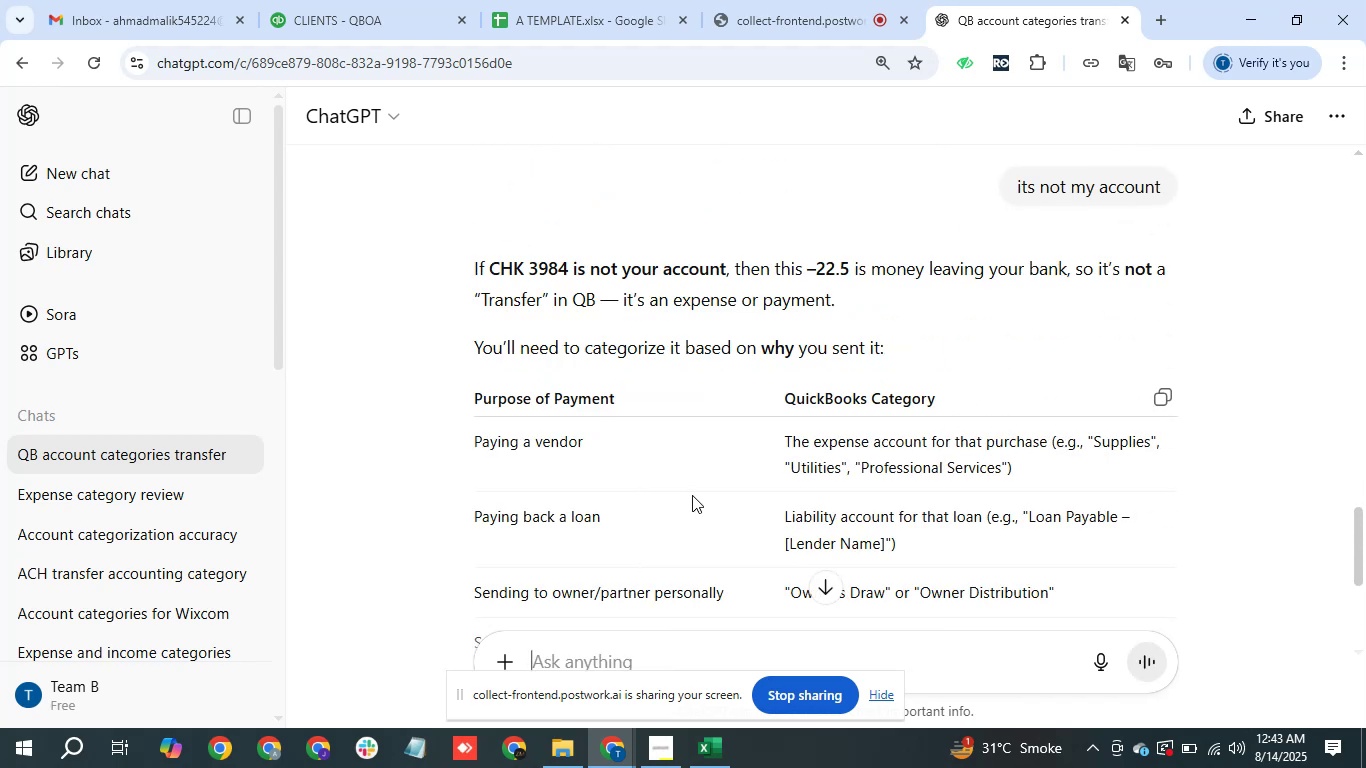 
wait(8.65)
 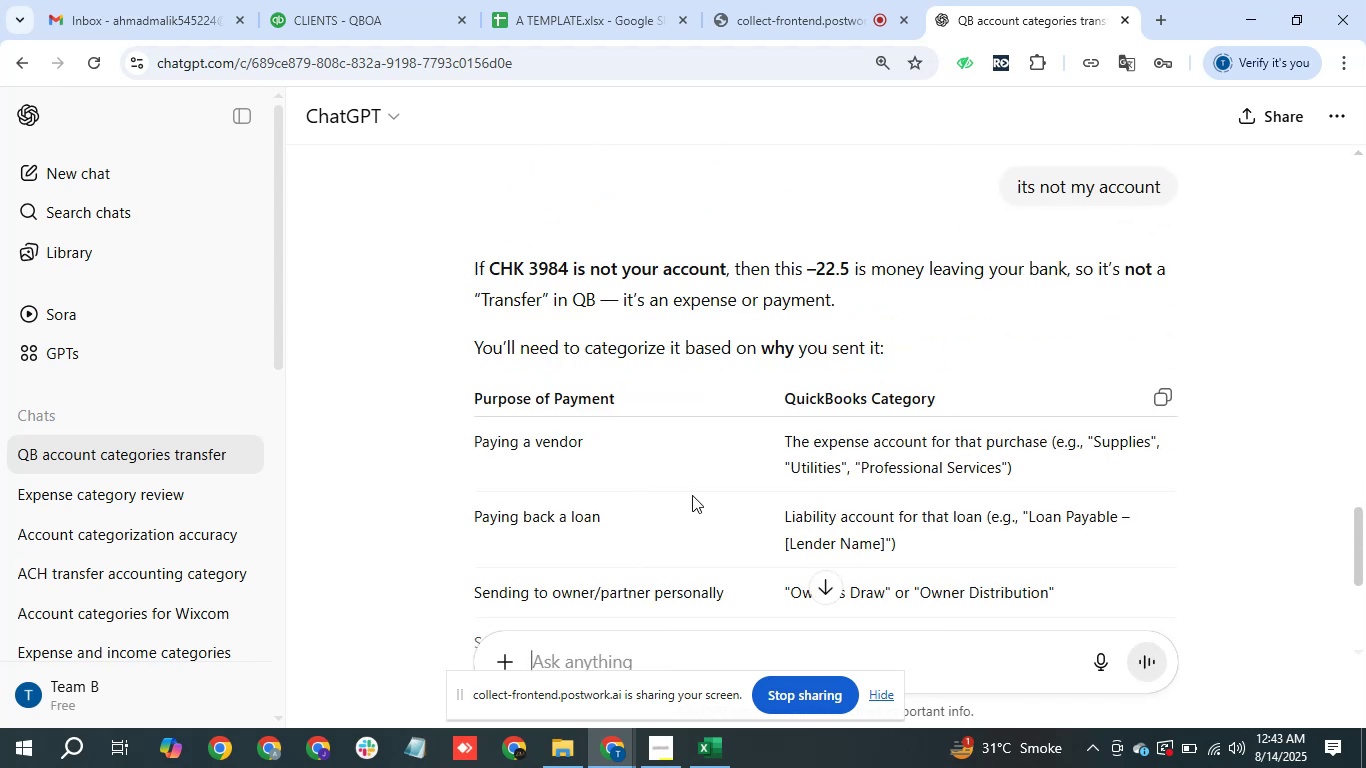 
scroll: coordinate [651, 510], scroll_direction: down, amount: 1.0
 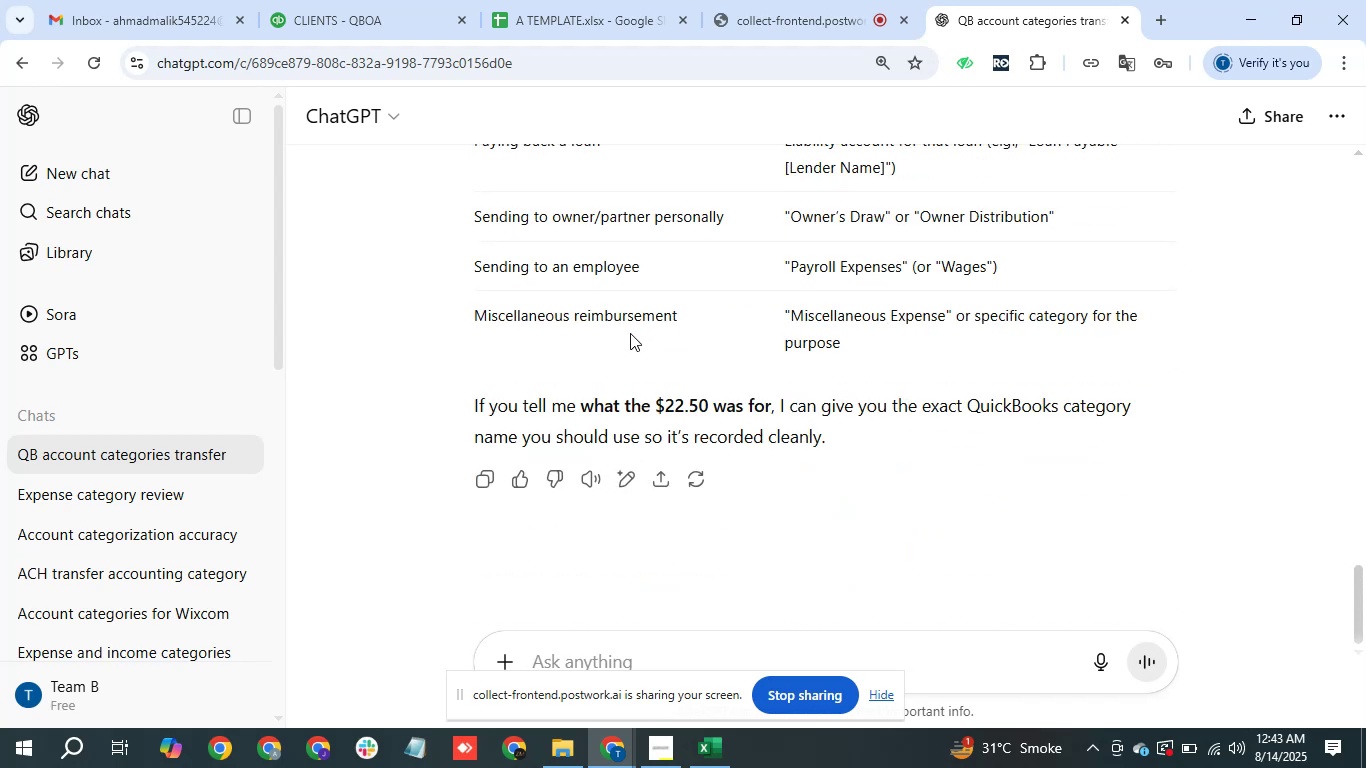 
wait(9.0)
 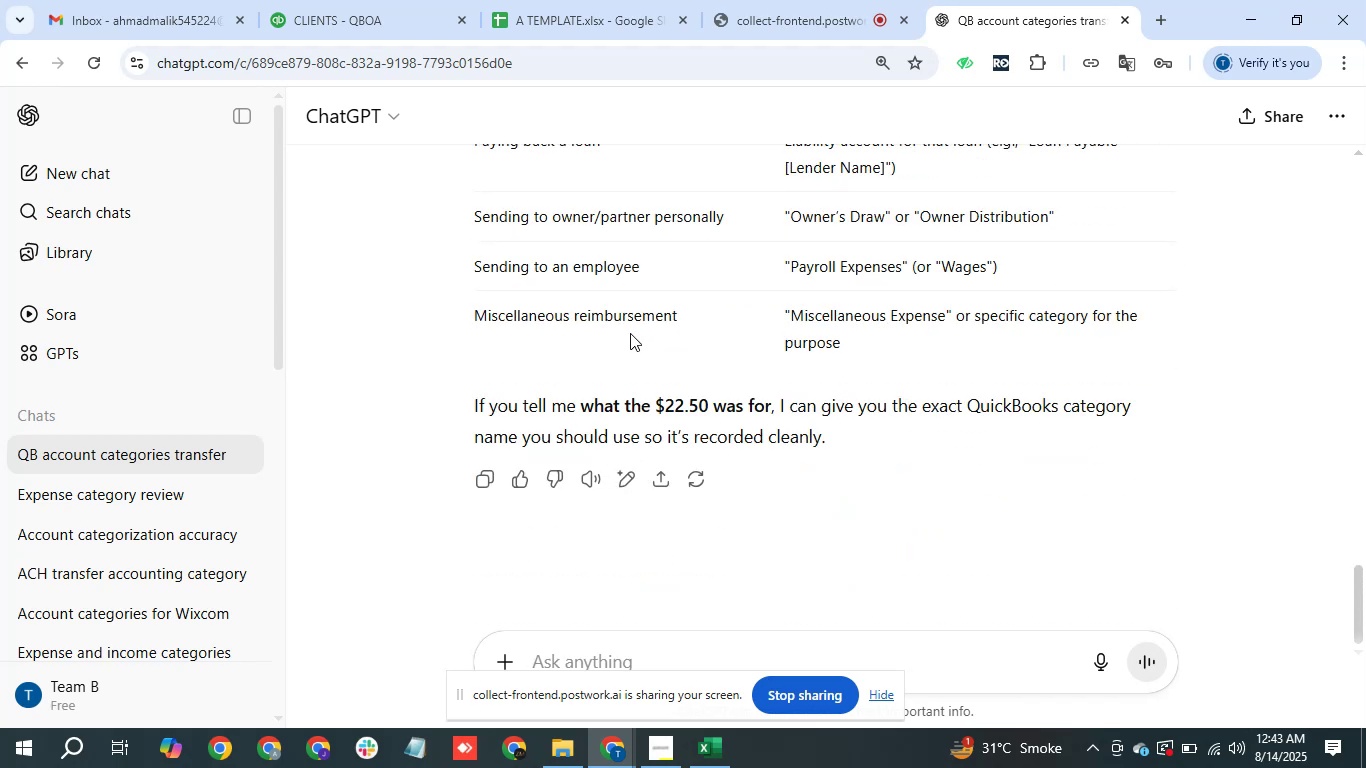 
left_click_drag(start_coordinate=[791, 313], to_coordinate=[945, 324])
 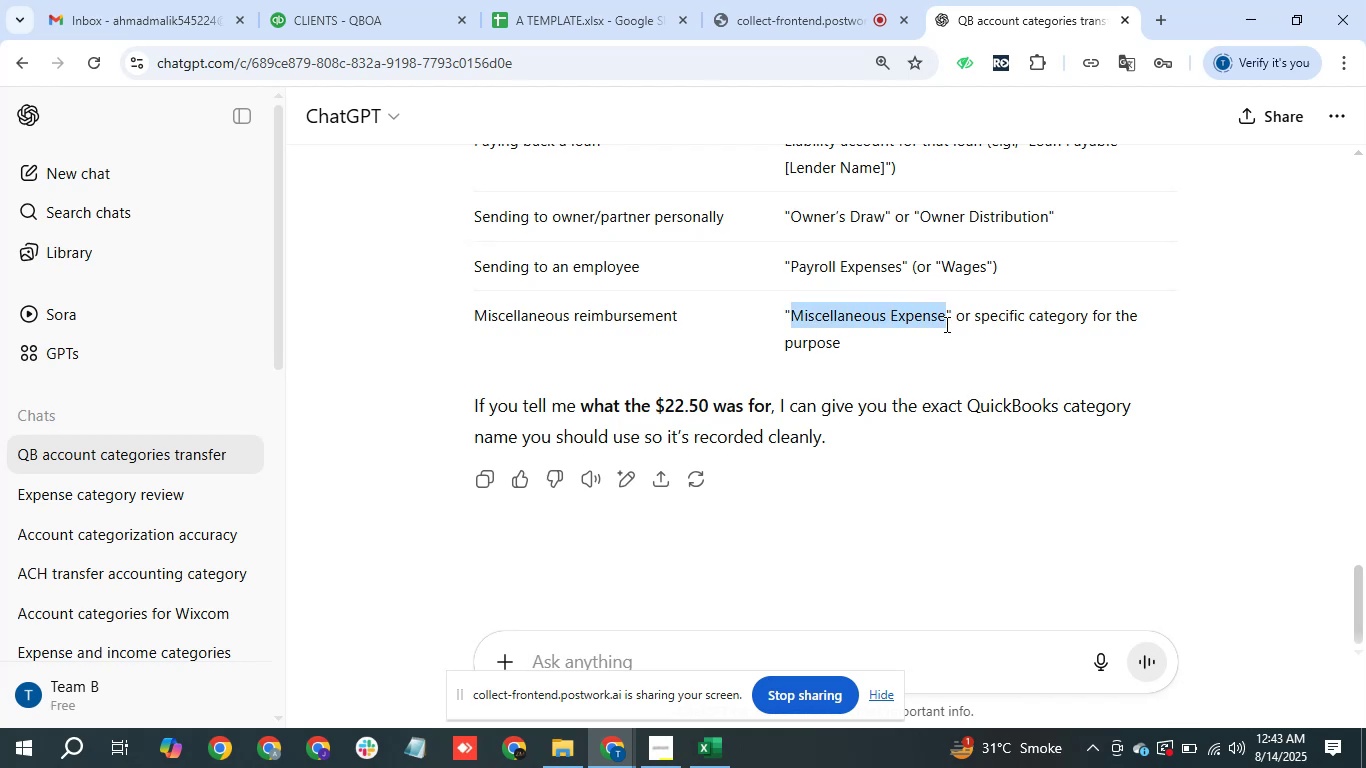 
key(Control+C)
 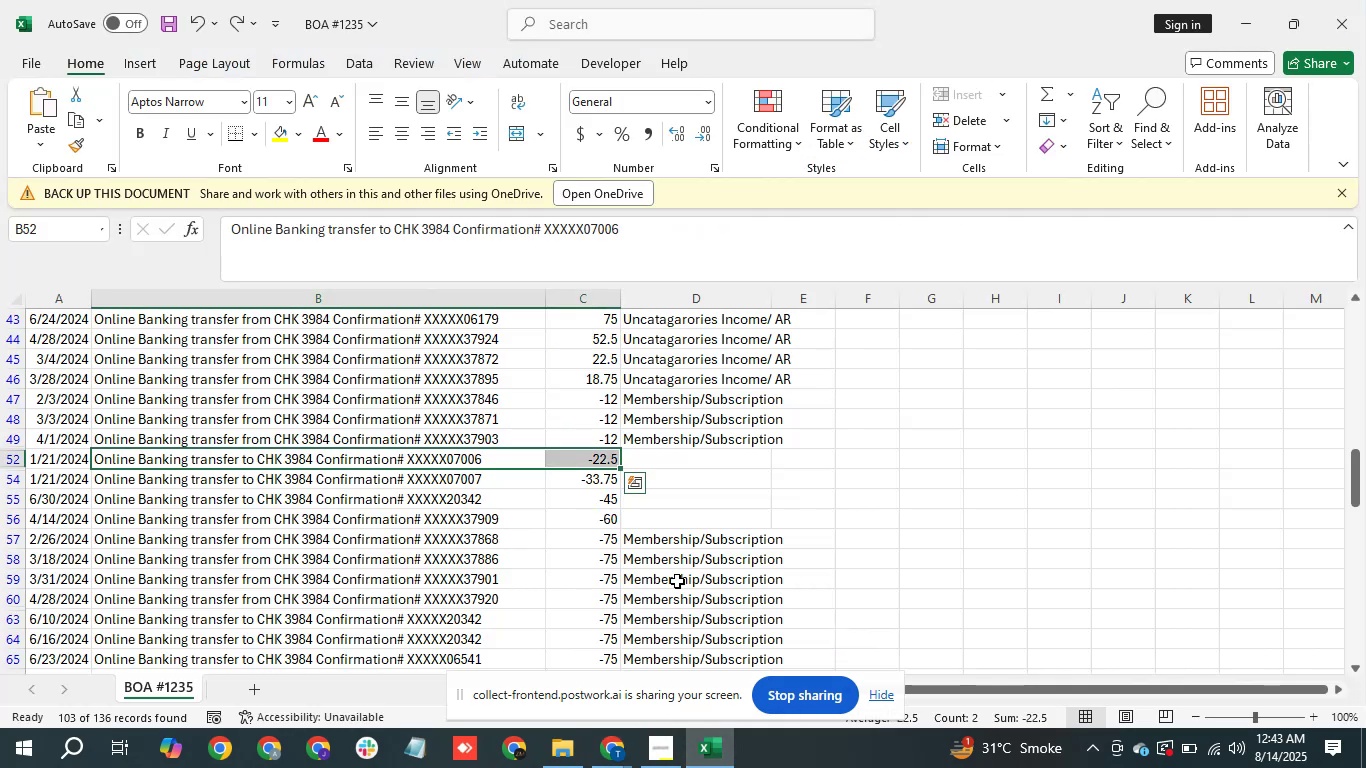 
key(ArrowRight)
 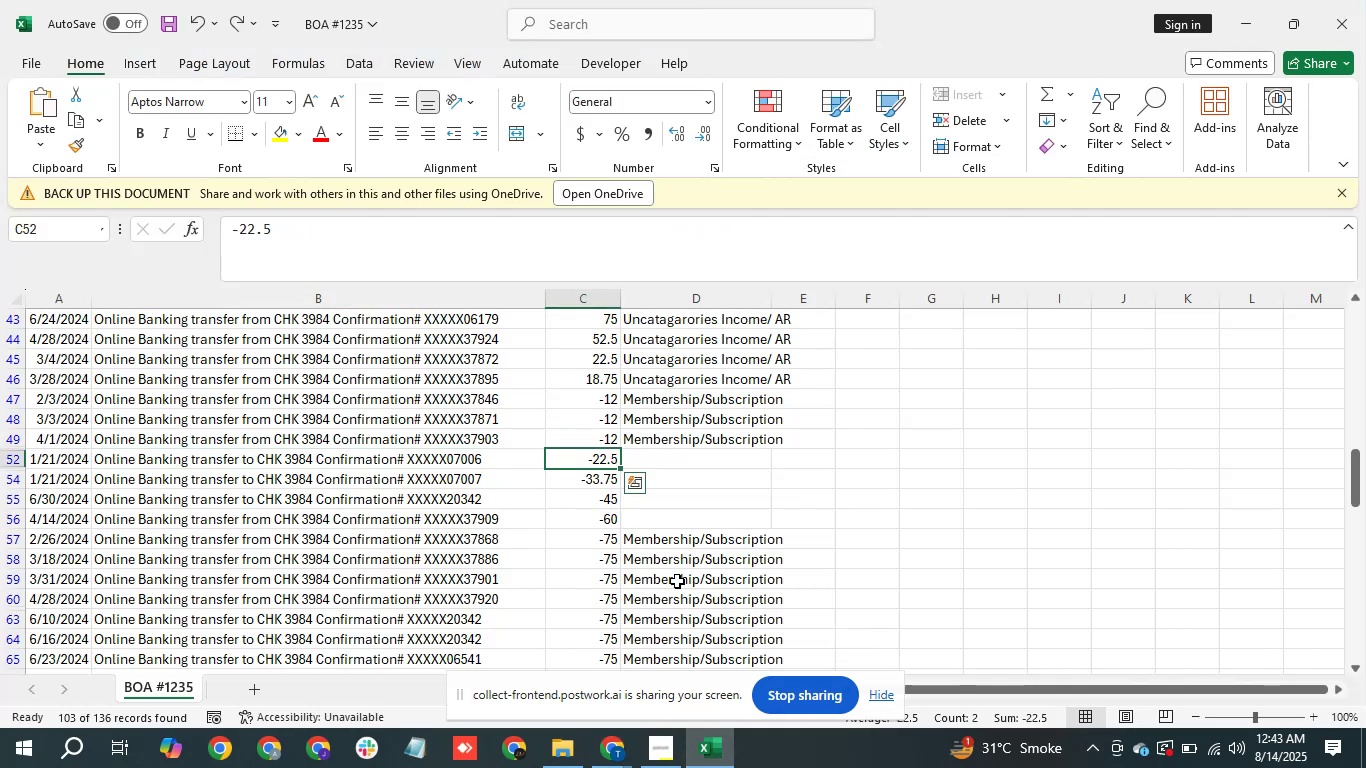 
key(Shift+ShiftLeft)
 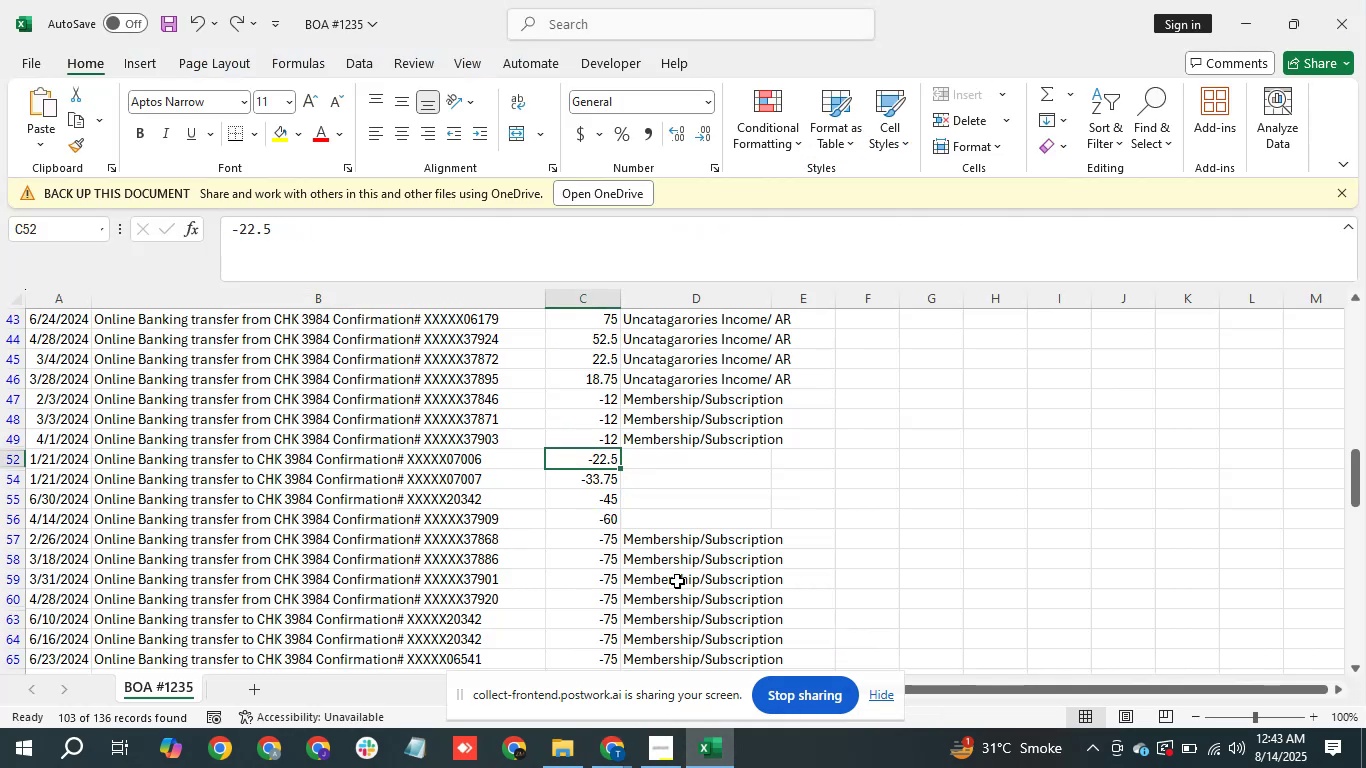 
key(ArrowRight)
 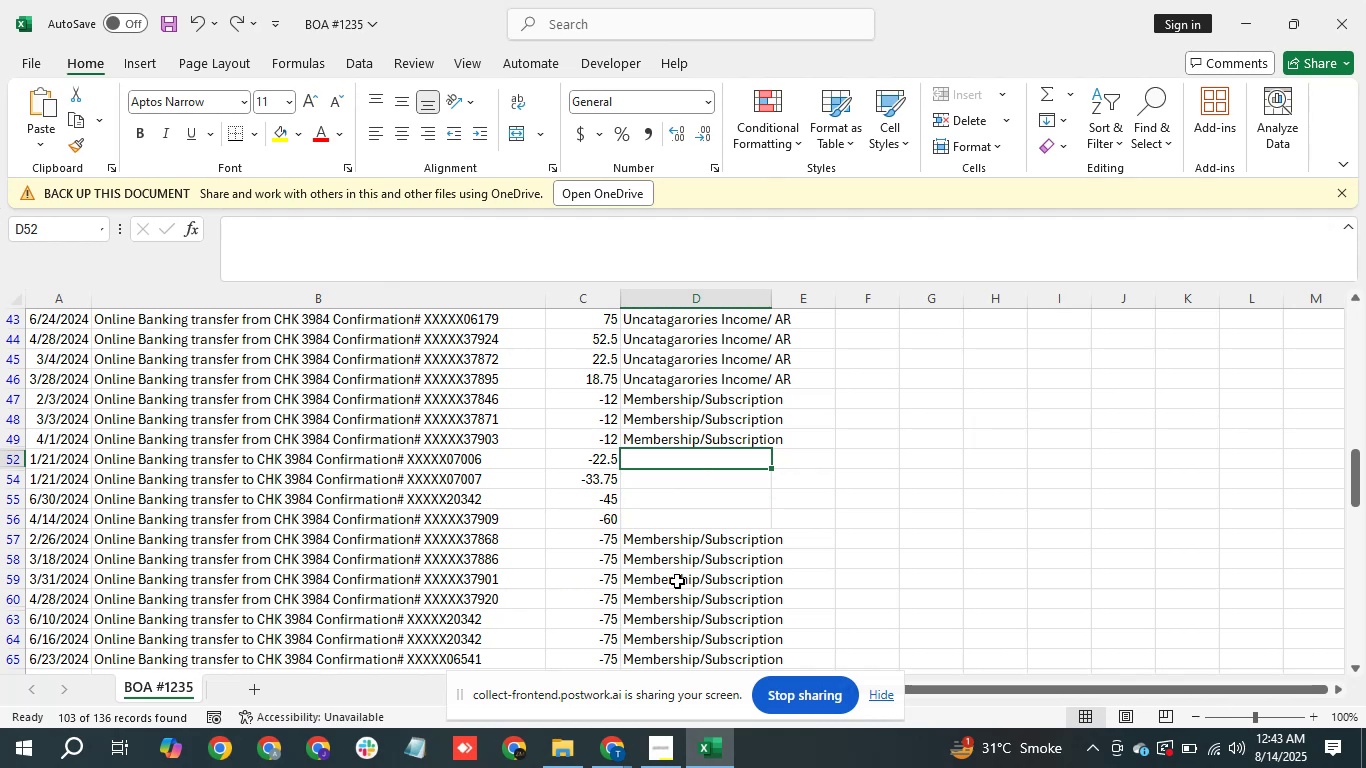 
key(Shift+ArrowDown)
 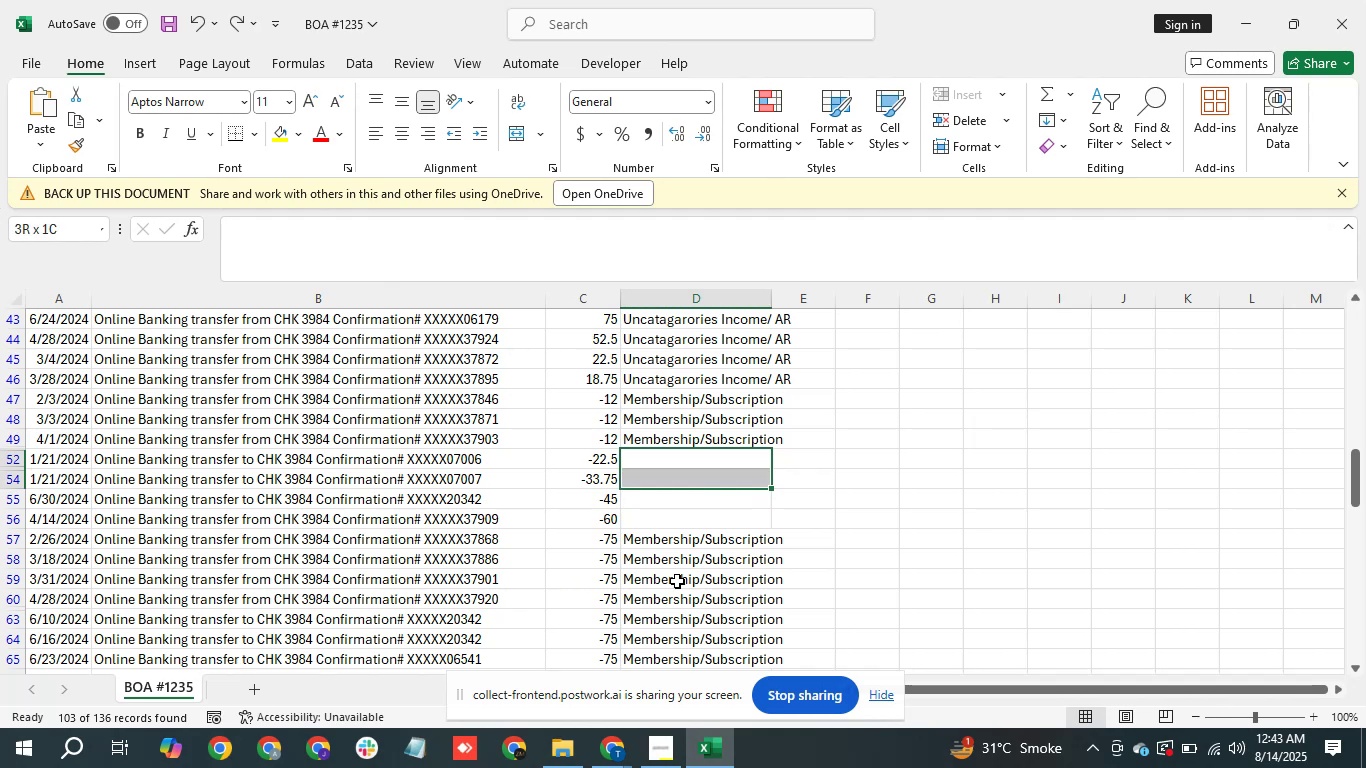 
key(Shift+ArrowDown)
 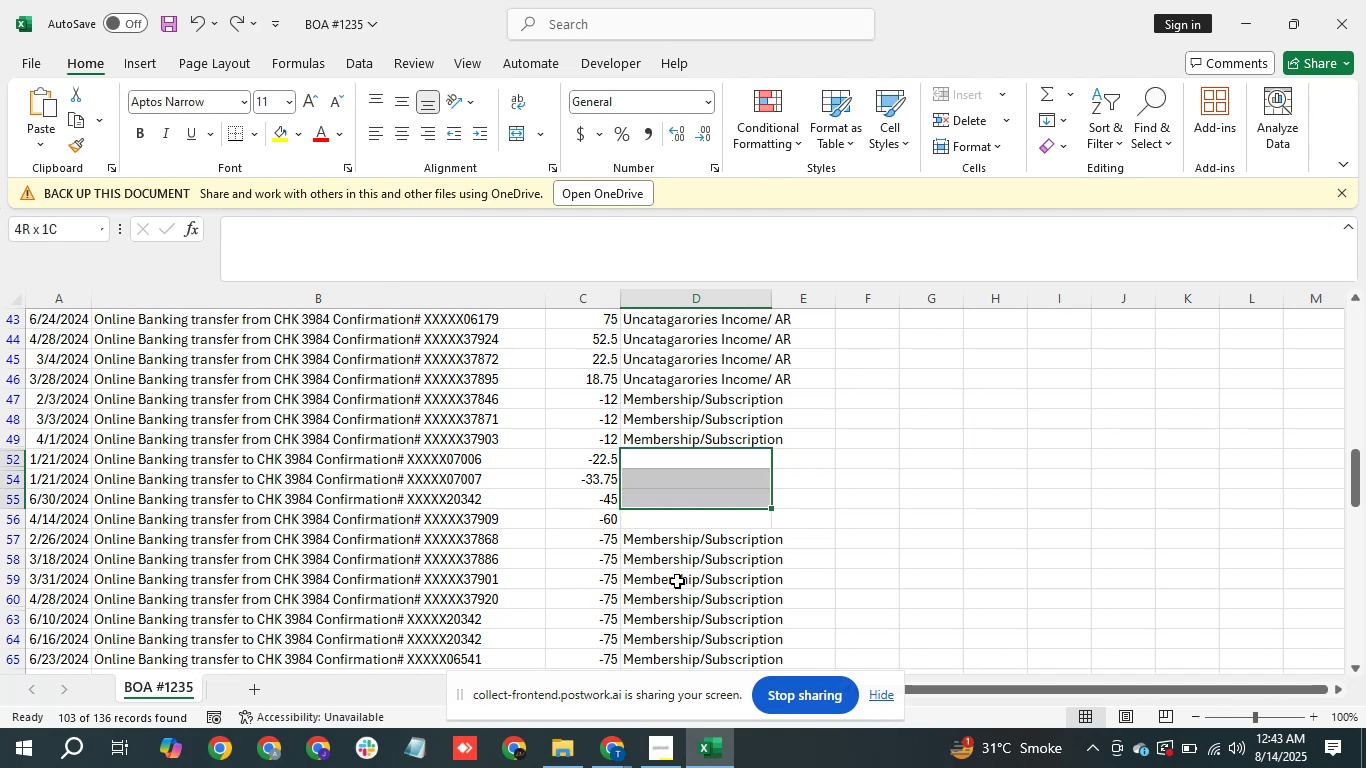 
key(Shift+ArrowDown)
 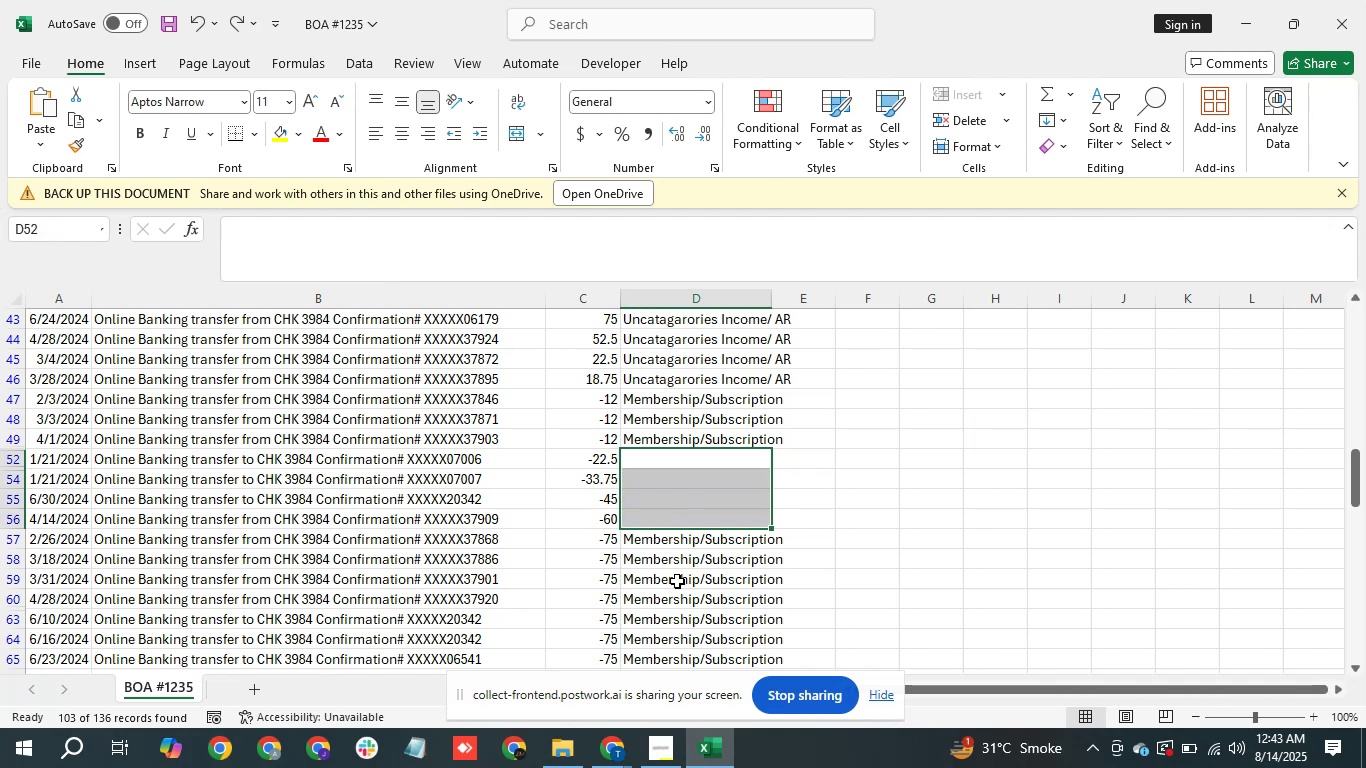 
key(Control+V)
 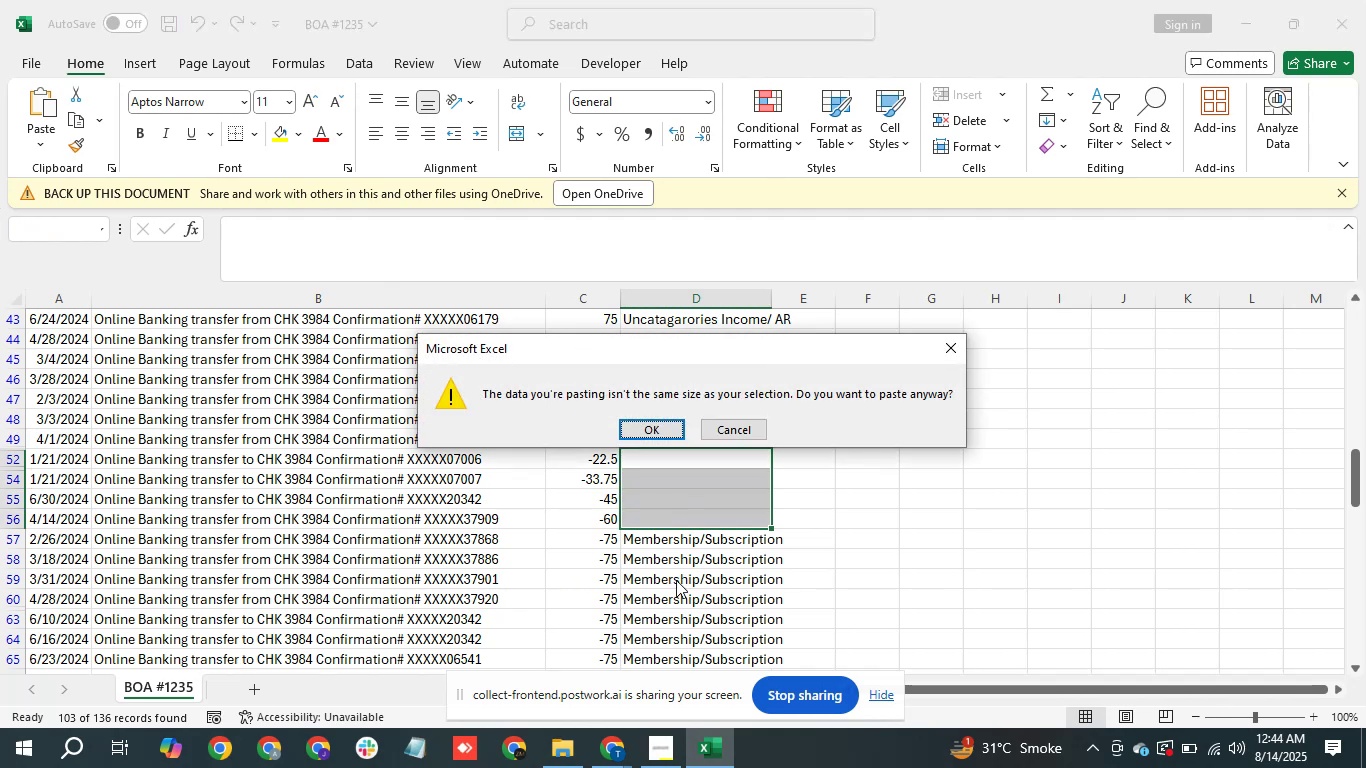 
key(Delete)
 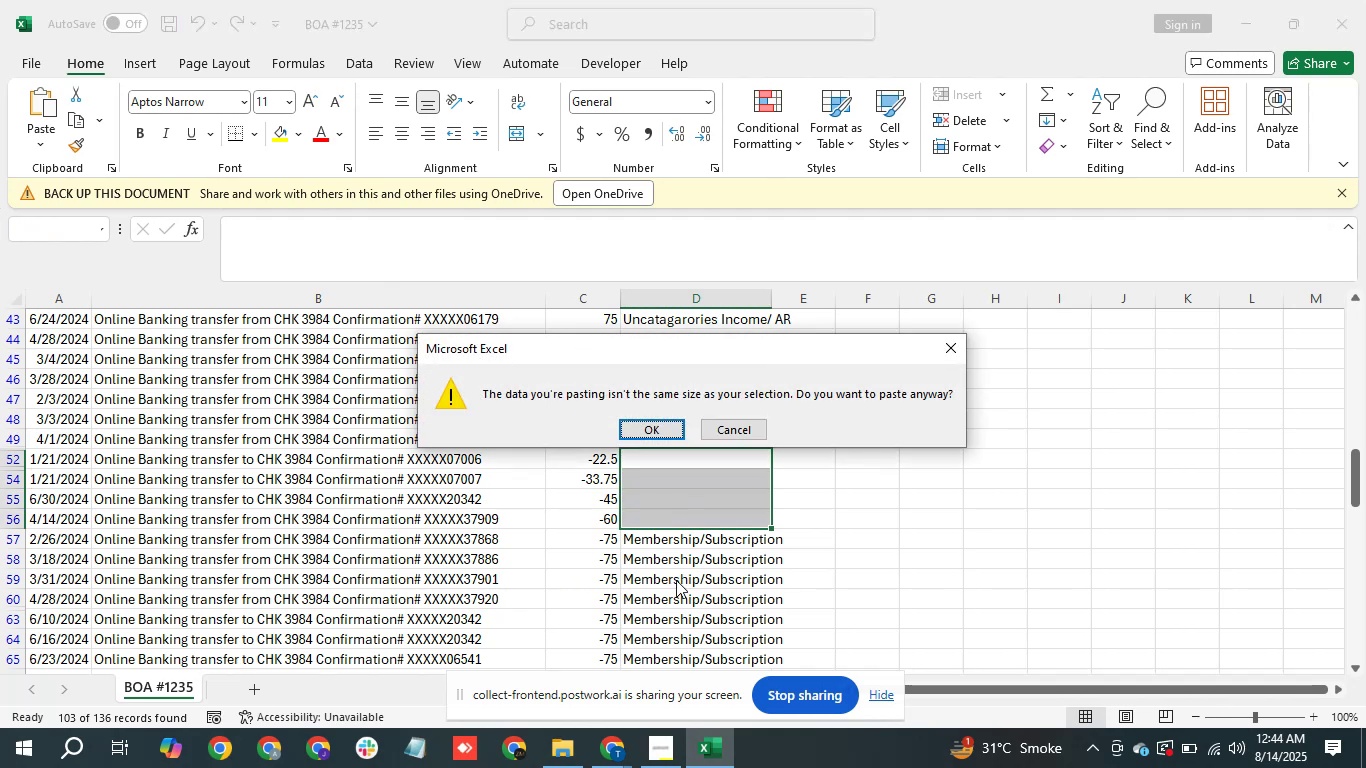 
key(Delete)
 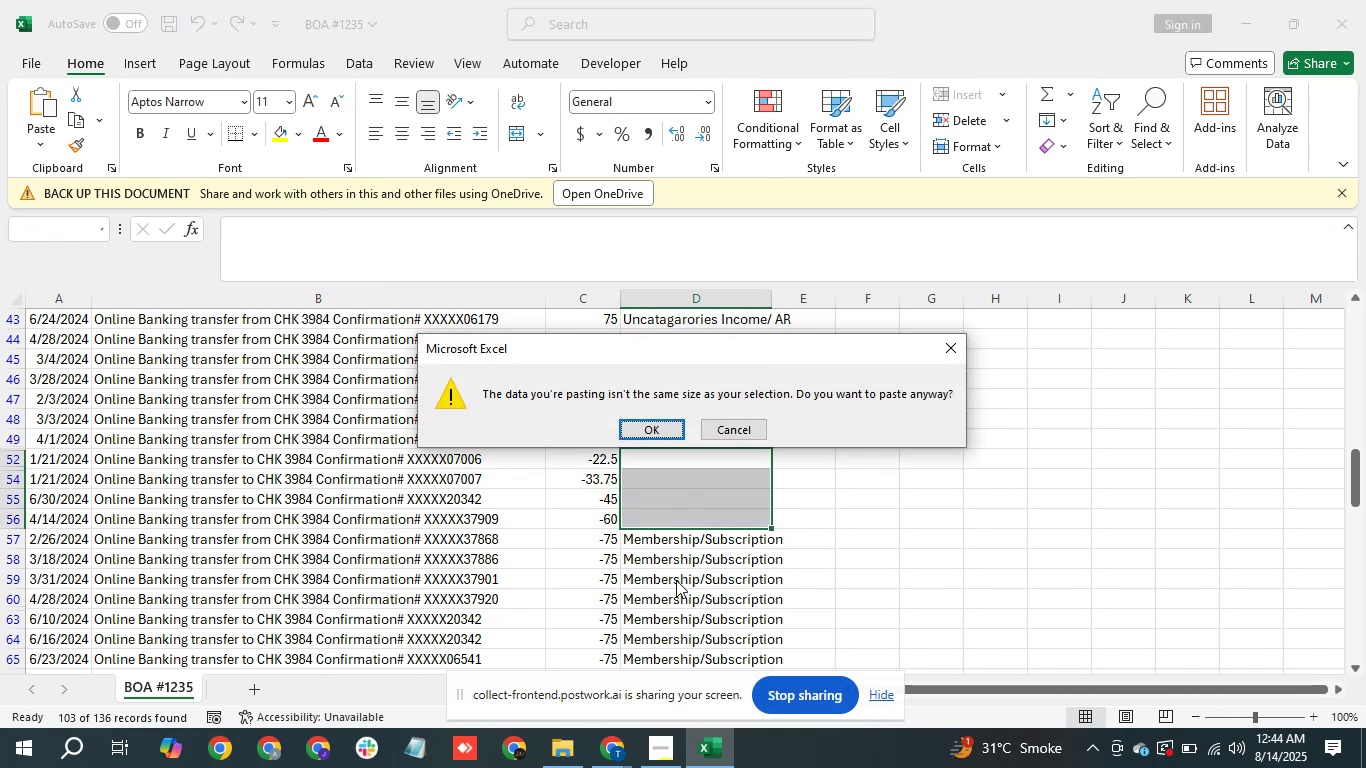 
key(Escape)
 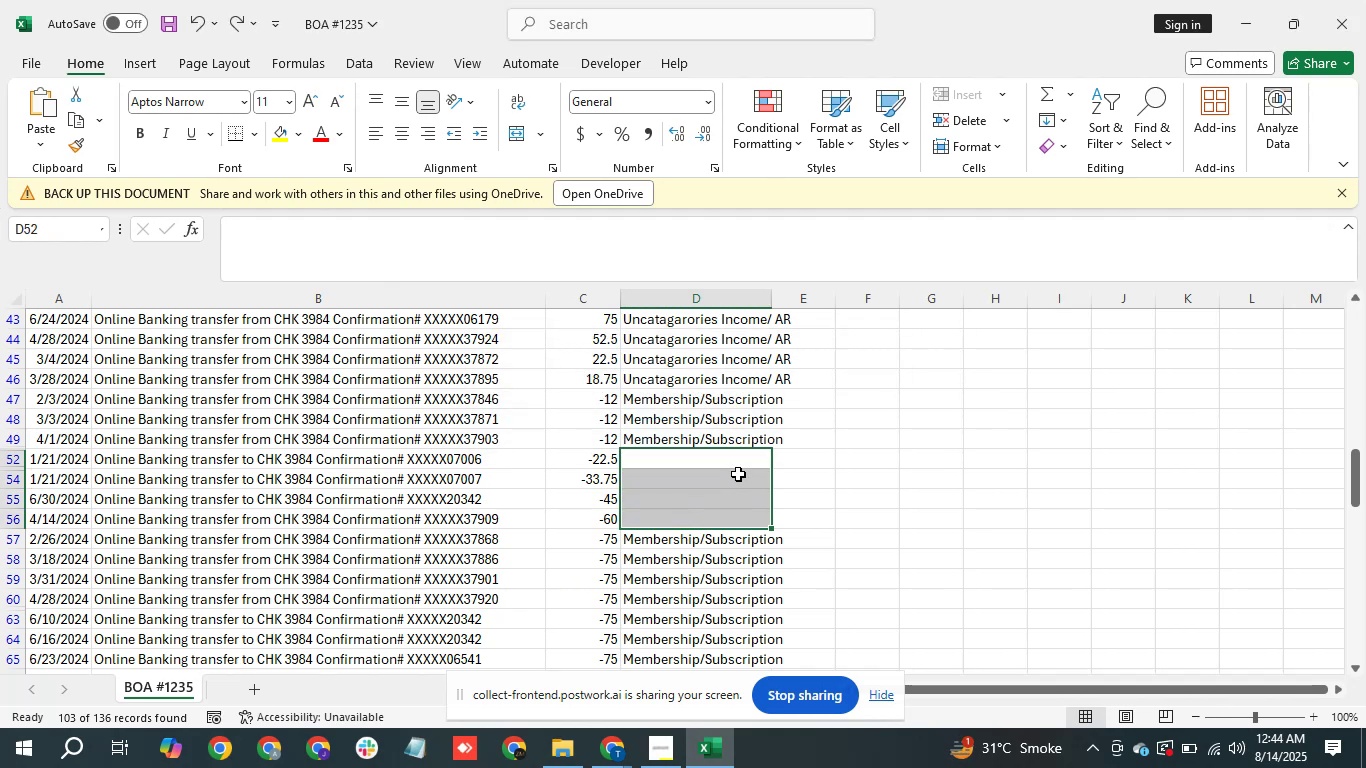 
left_click([729, 466])
 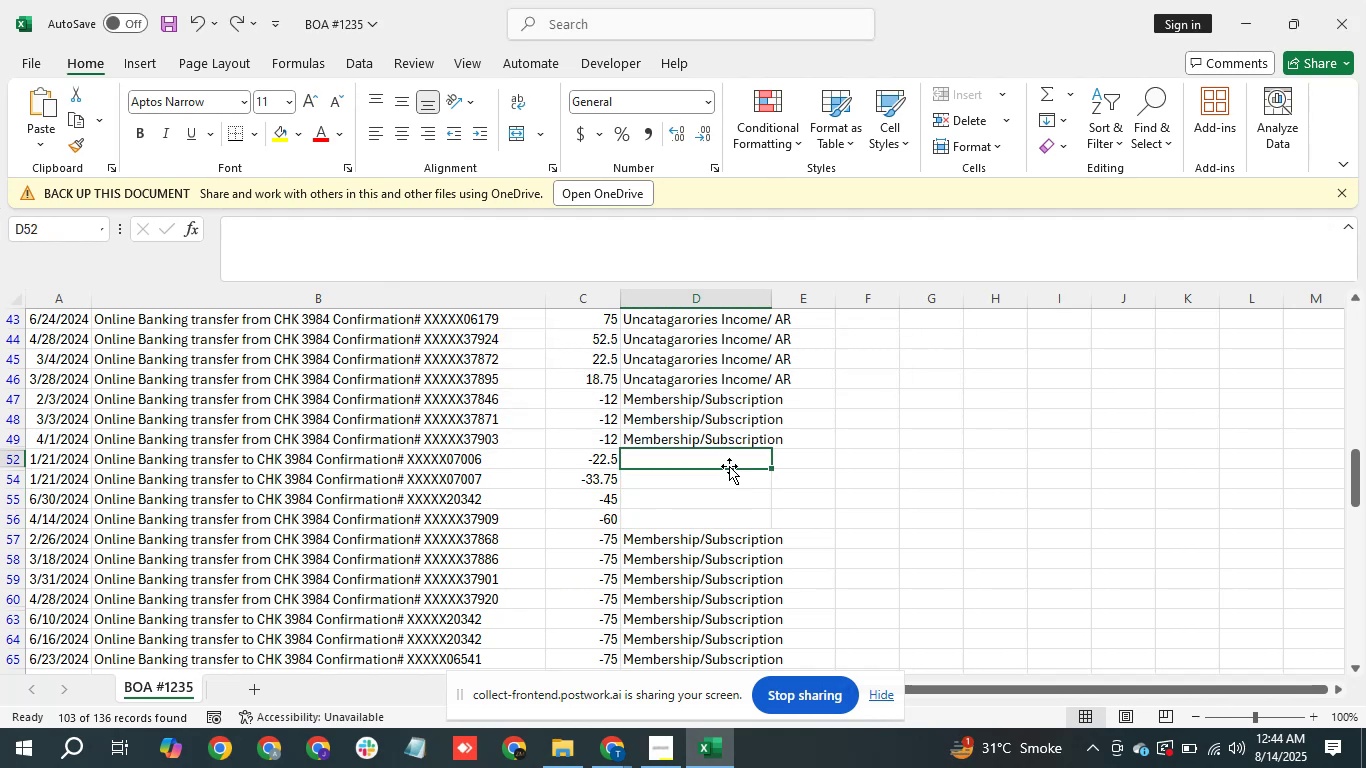 
key(Alt+Tab)
 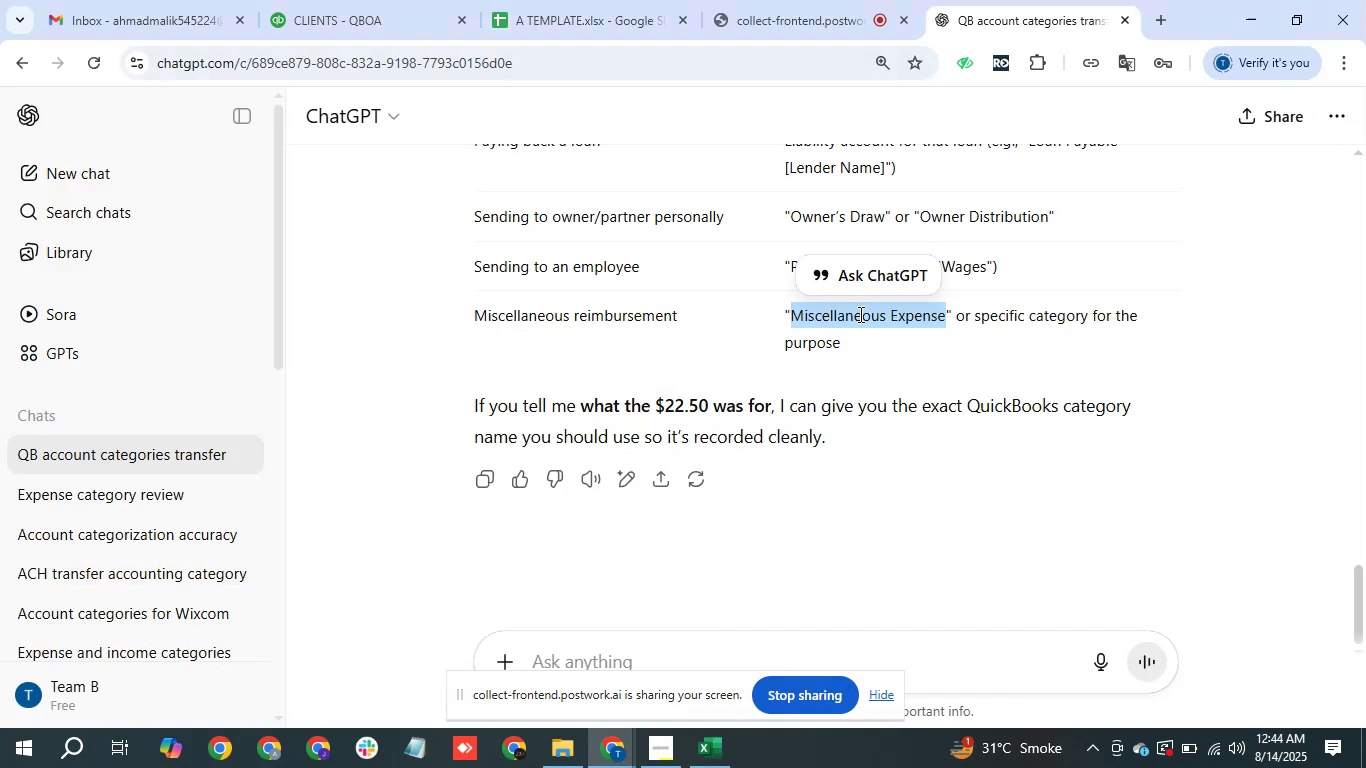 
right_click([859, 314])
 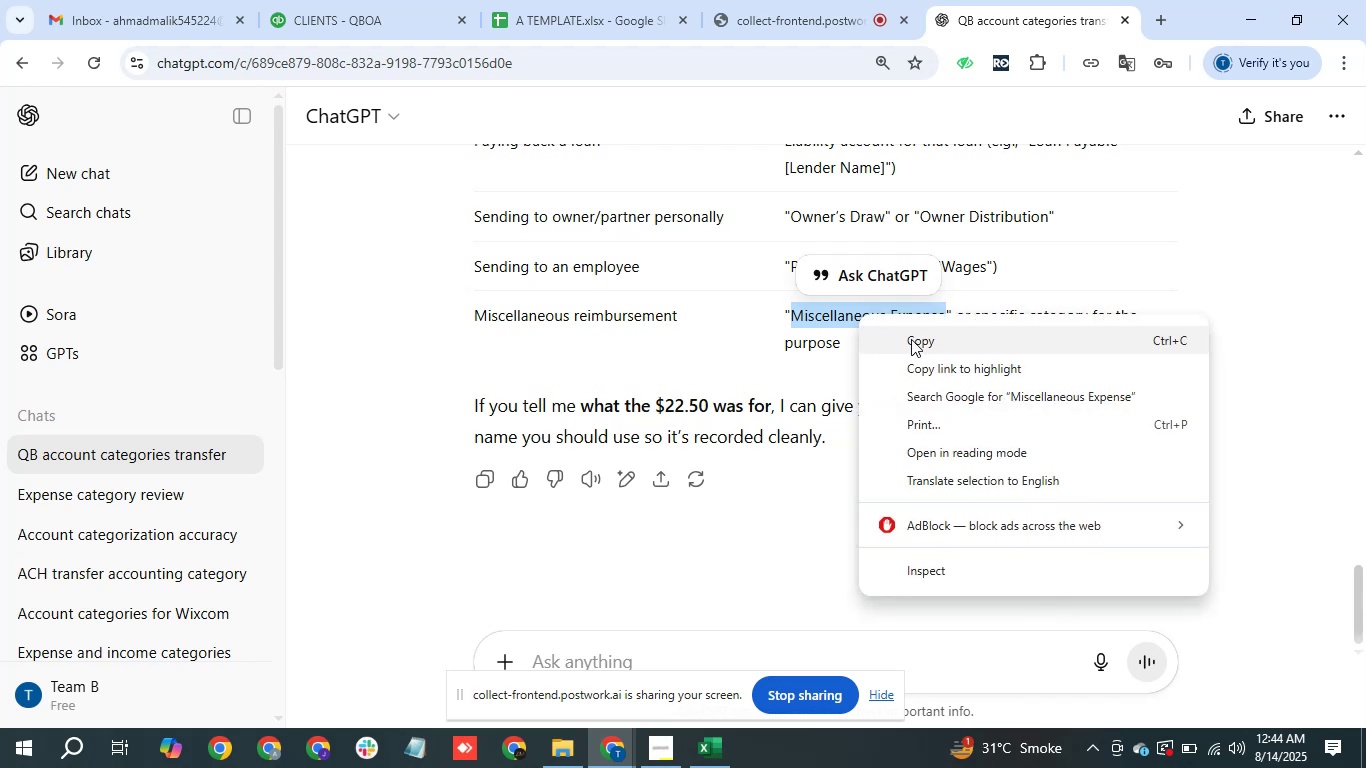 
left_click([916, 340])
 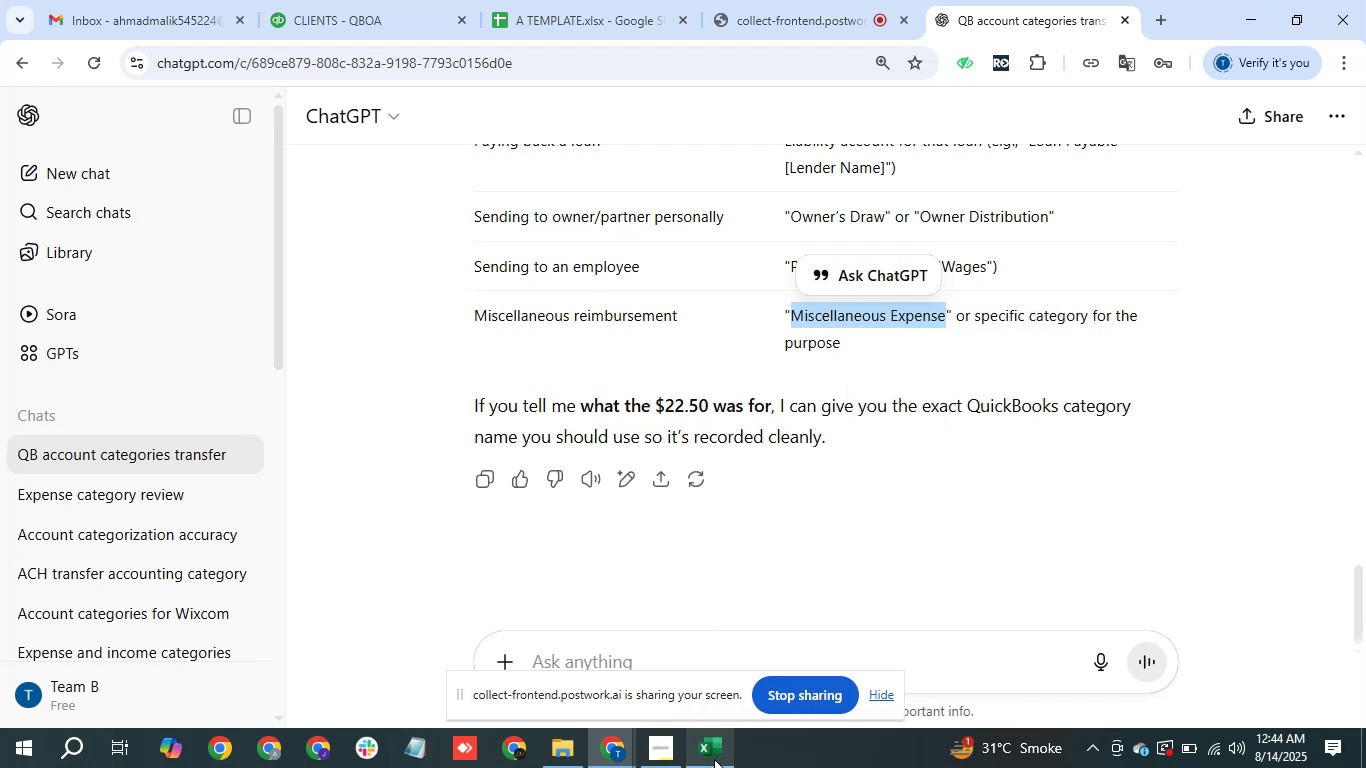 
left_click([714, 759])
 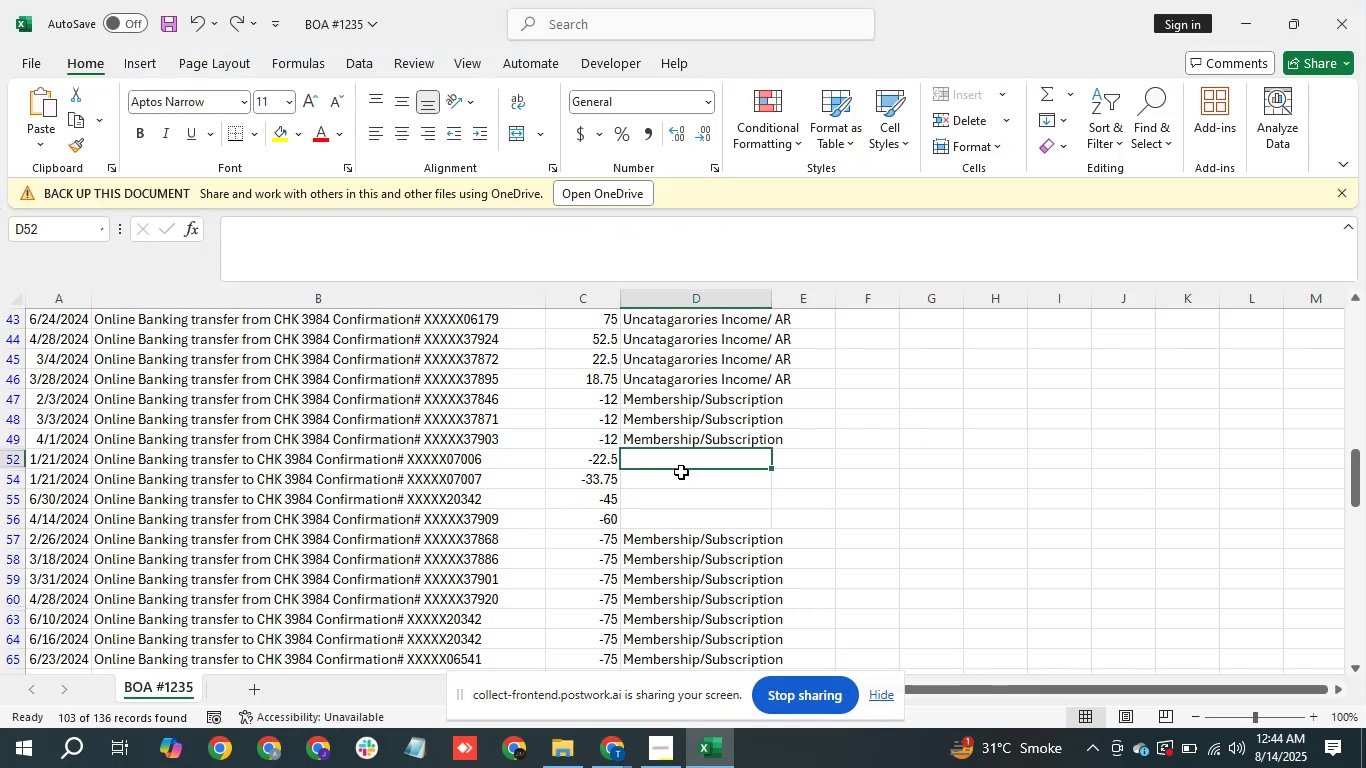 
key(Control+V)
 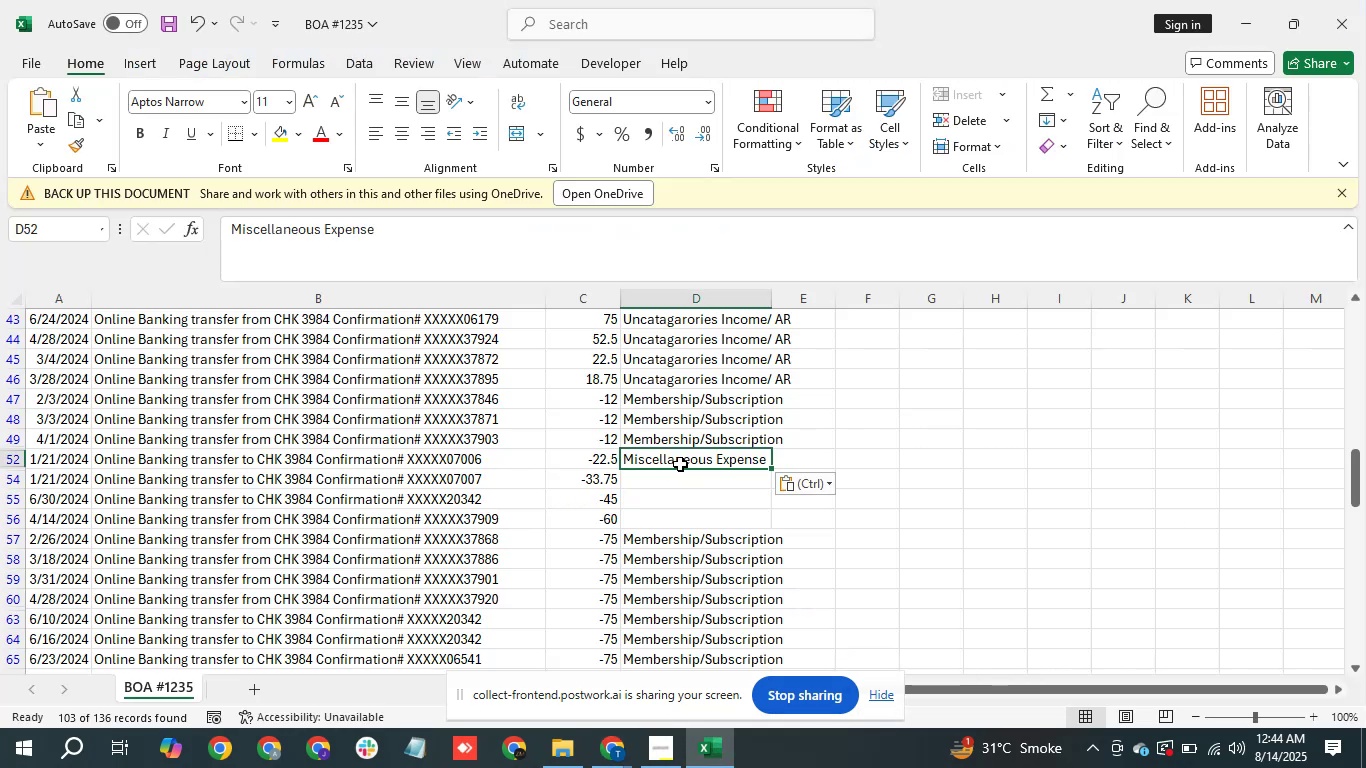 
key(ArrowDown)
 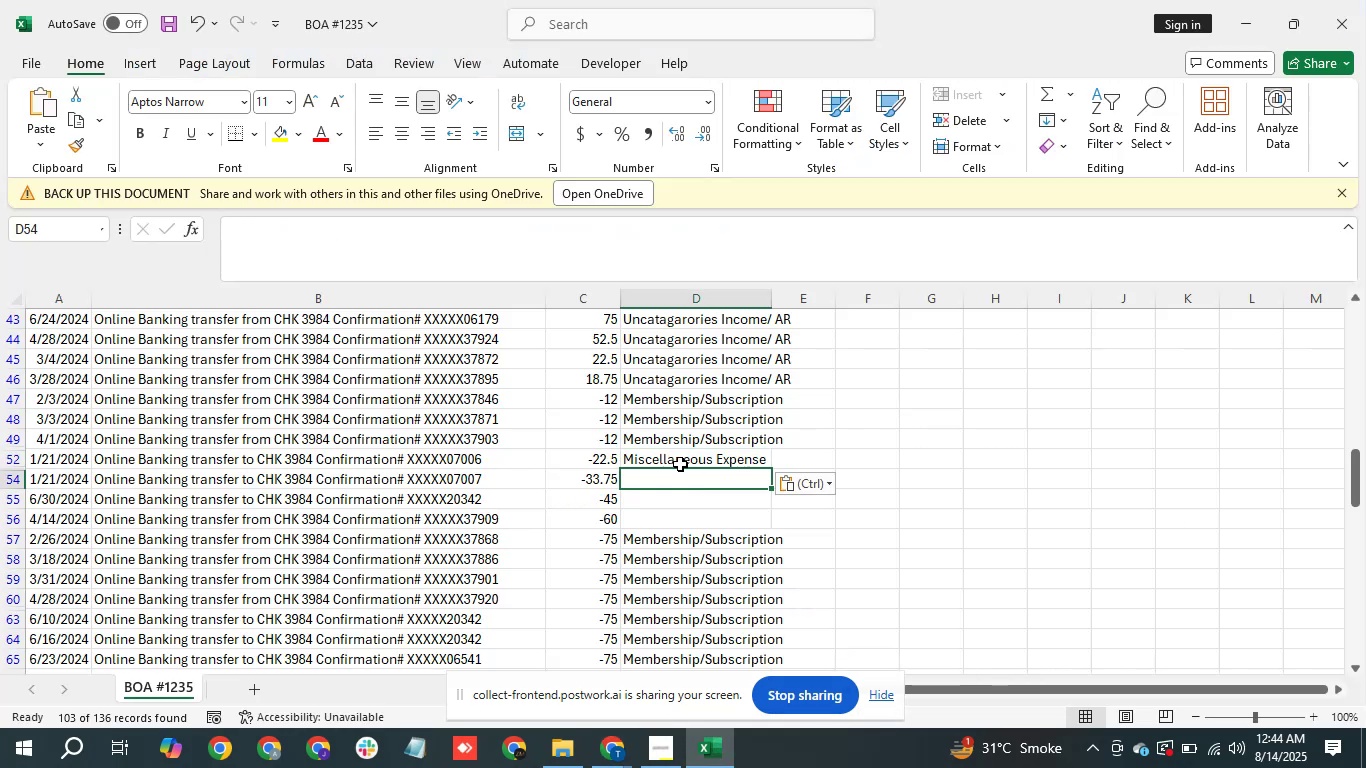 
key(Shift+ArrowDown)
 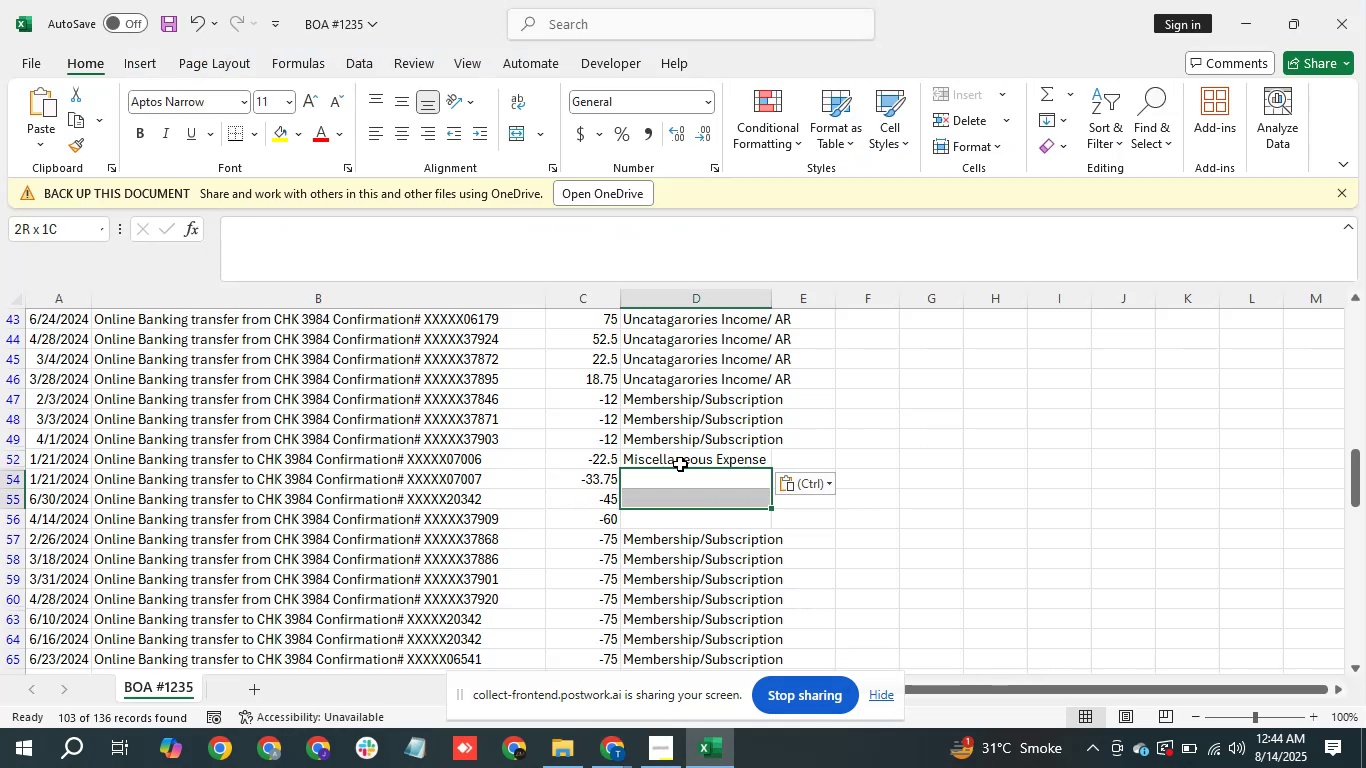 
key(Shift+ArrowDown)
 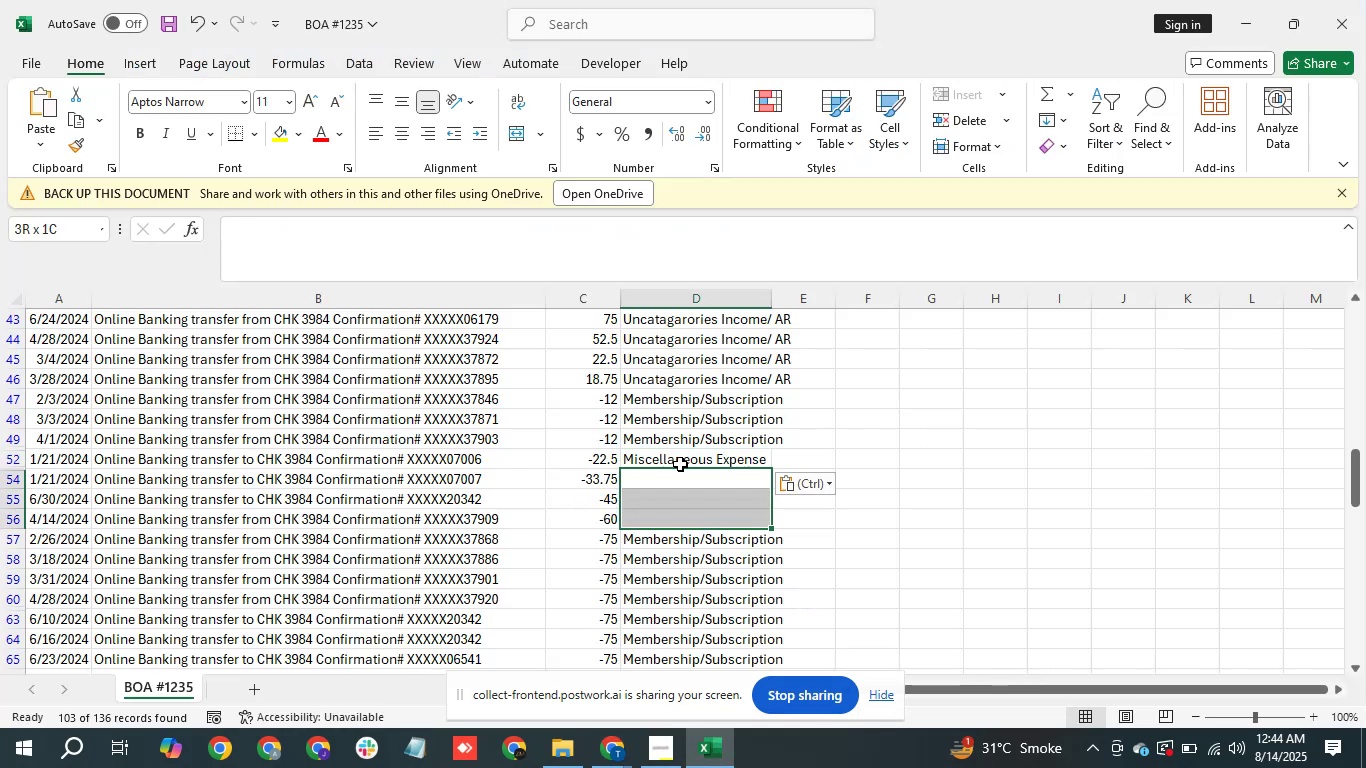 
key(Control+V)
 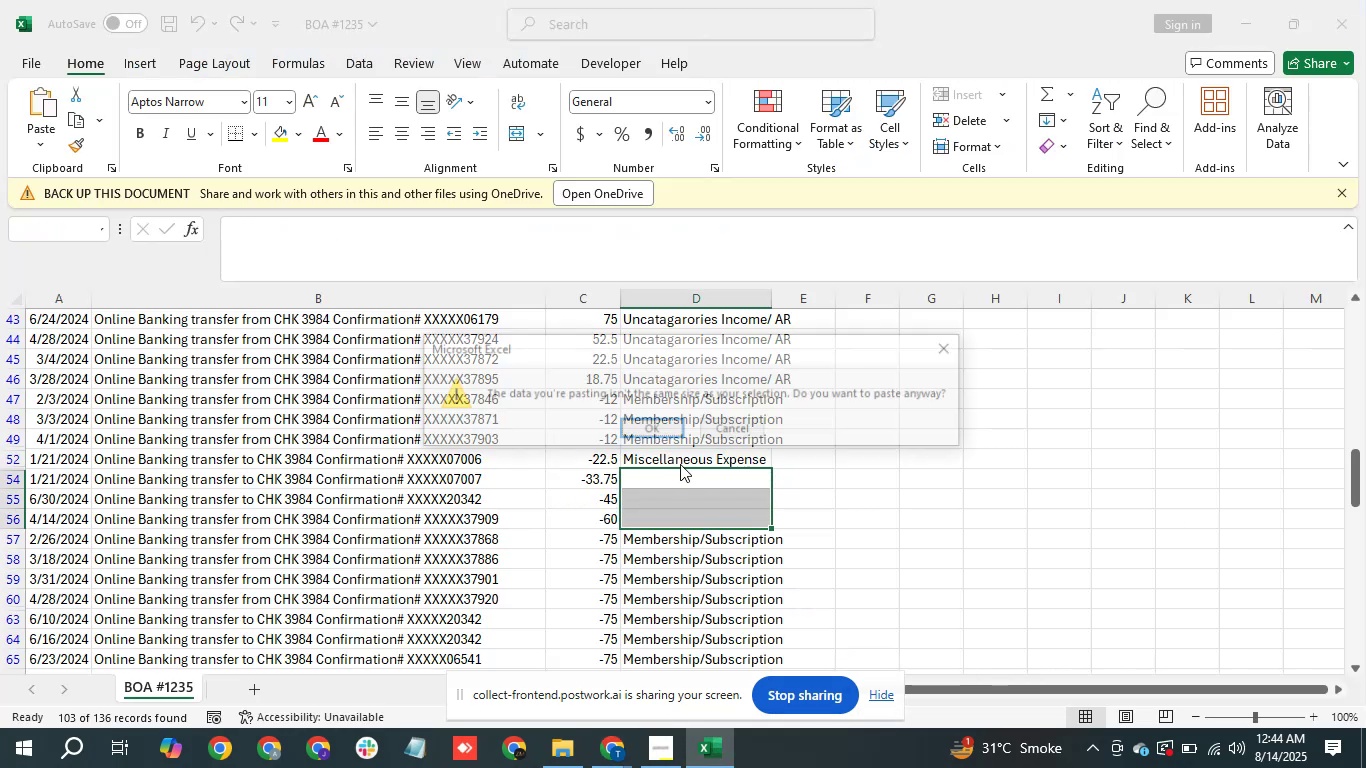 
key(ArrowDown)
 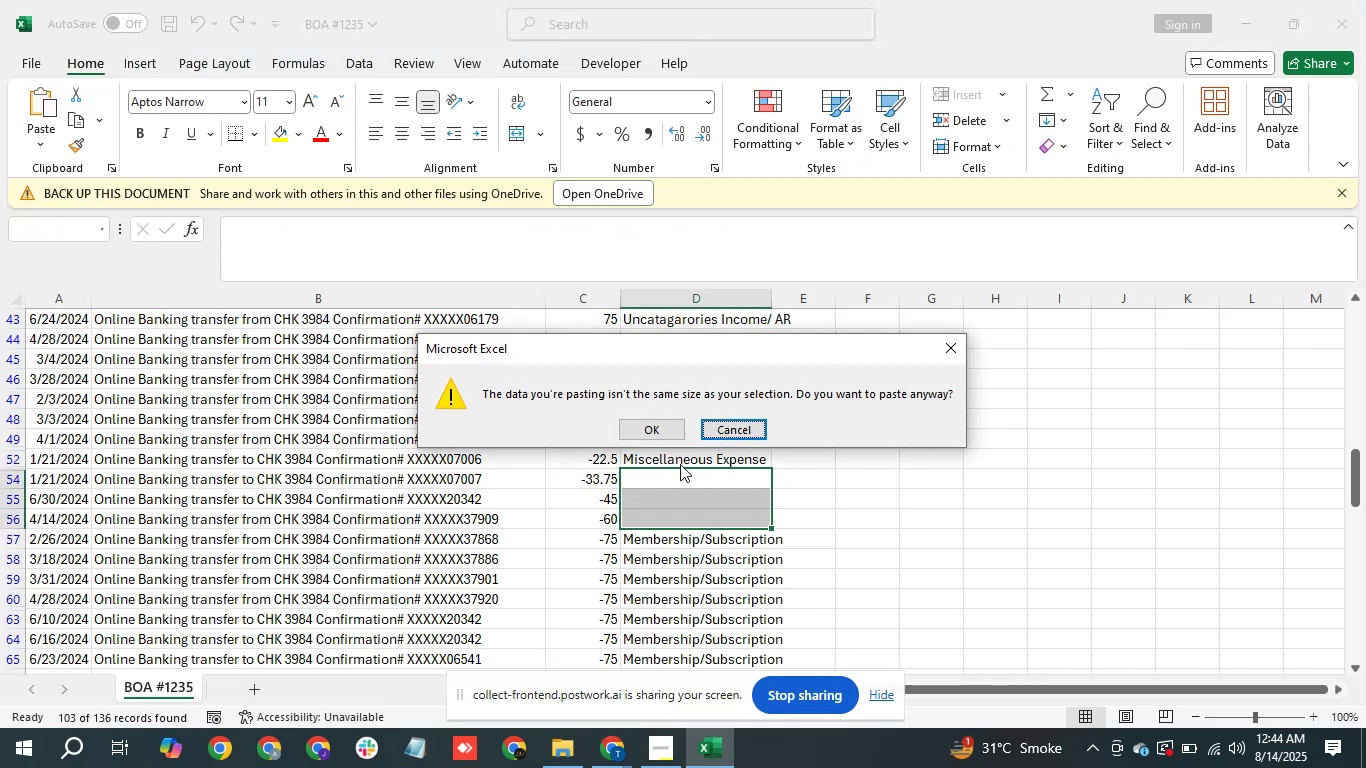 
key(ArrowLeft)
 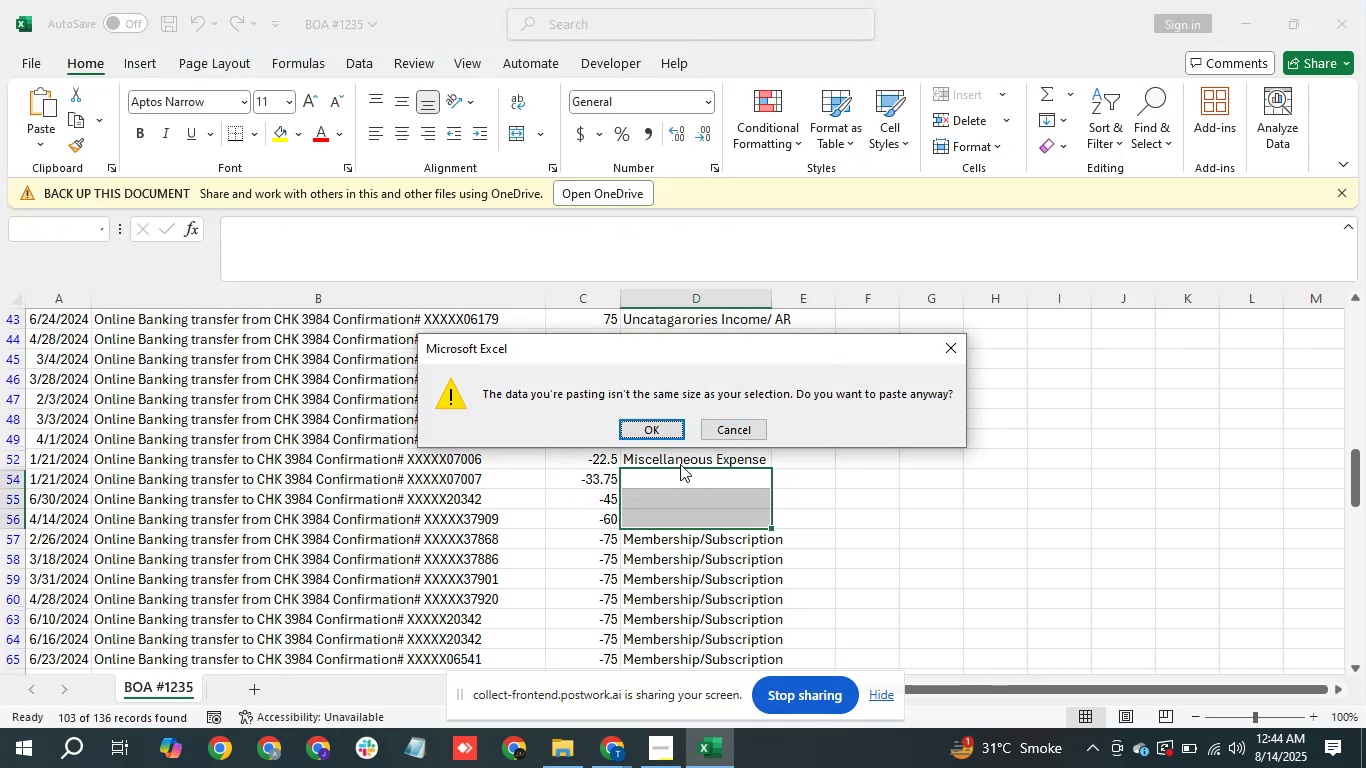 
key(Enter)
 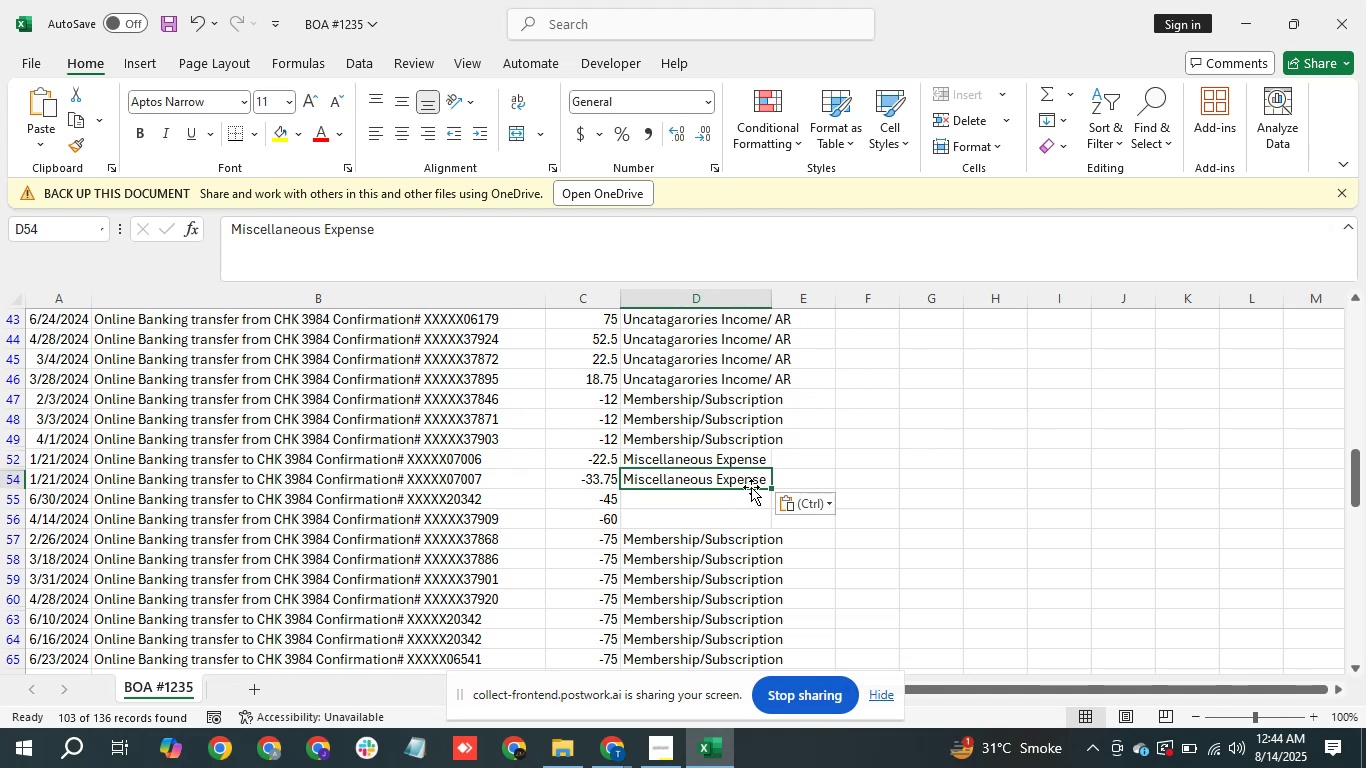 
left_click([773, 456])
 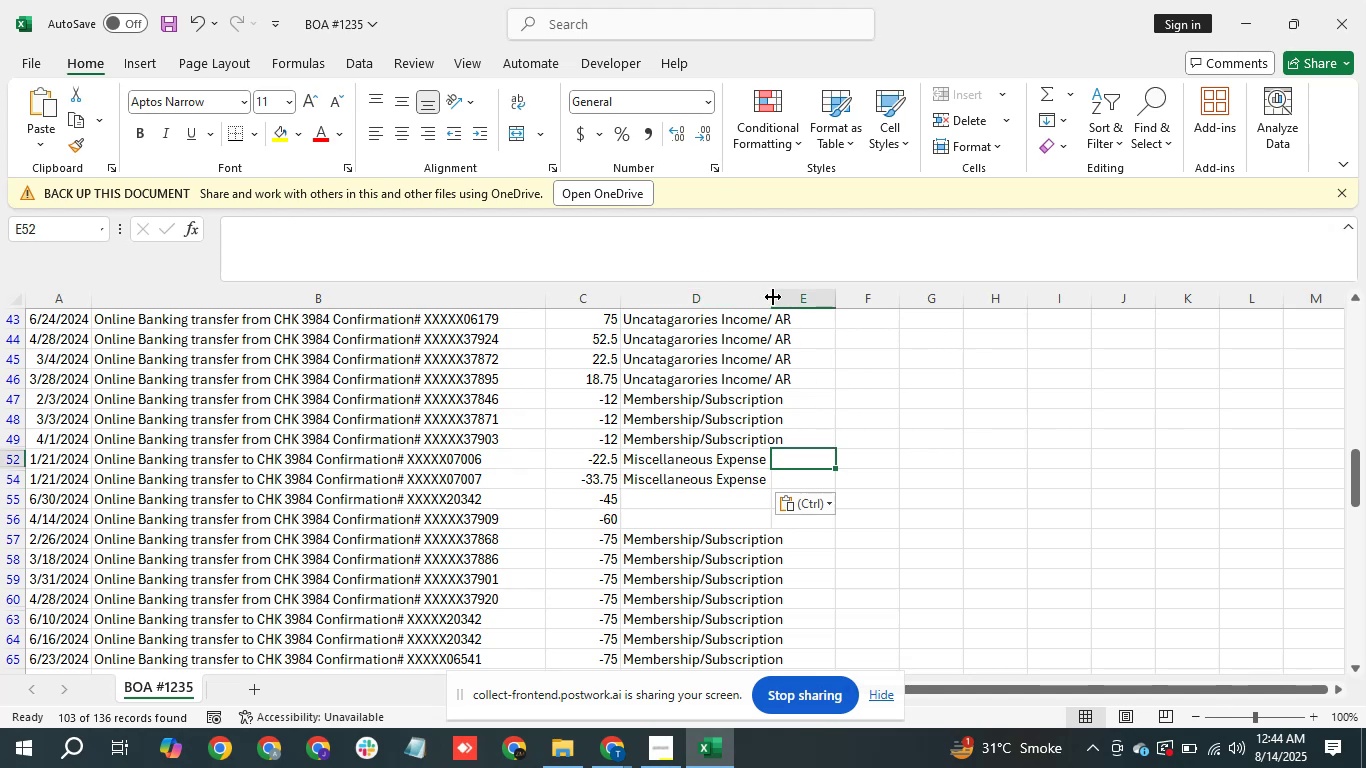 
double_click([773, 297])
 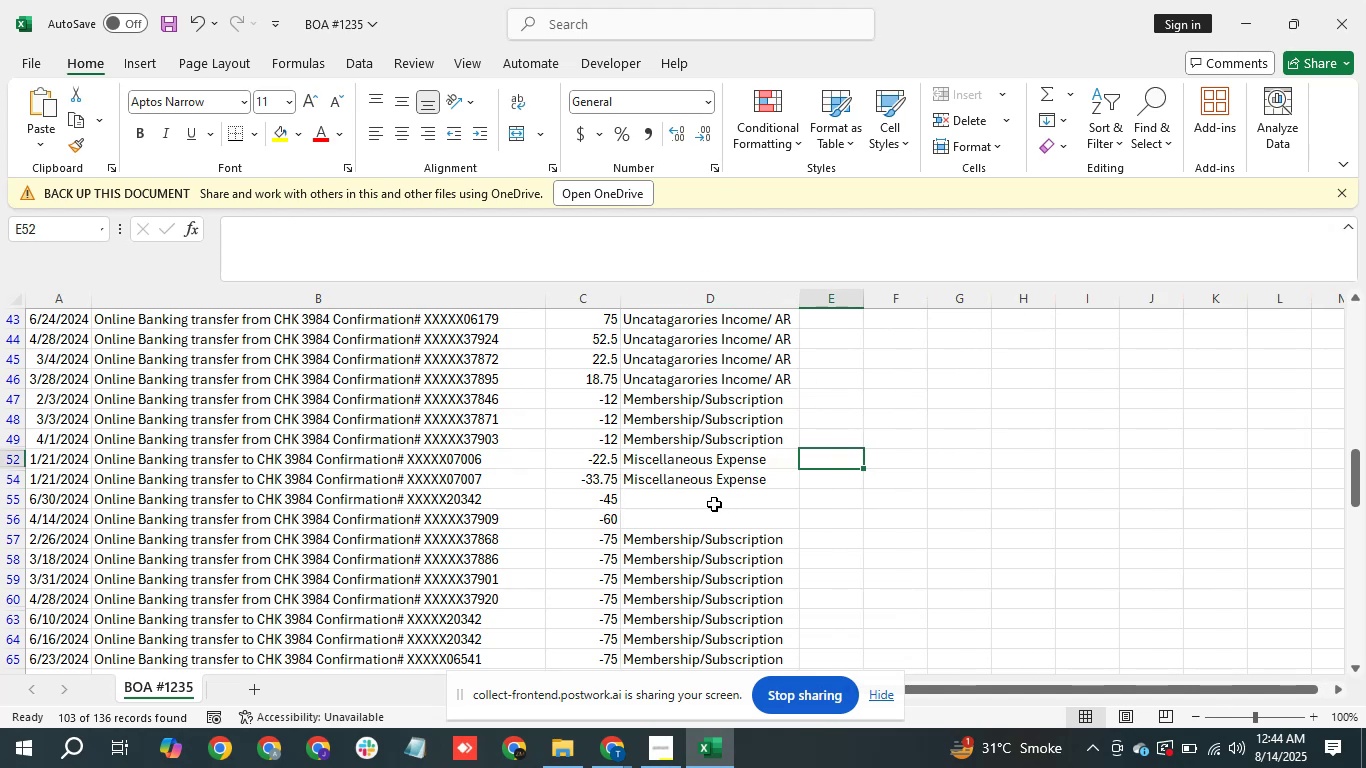 
left_click([706, 502])
 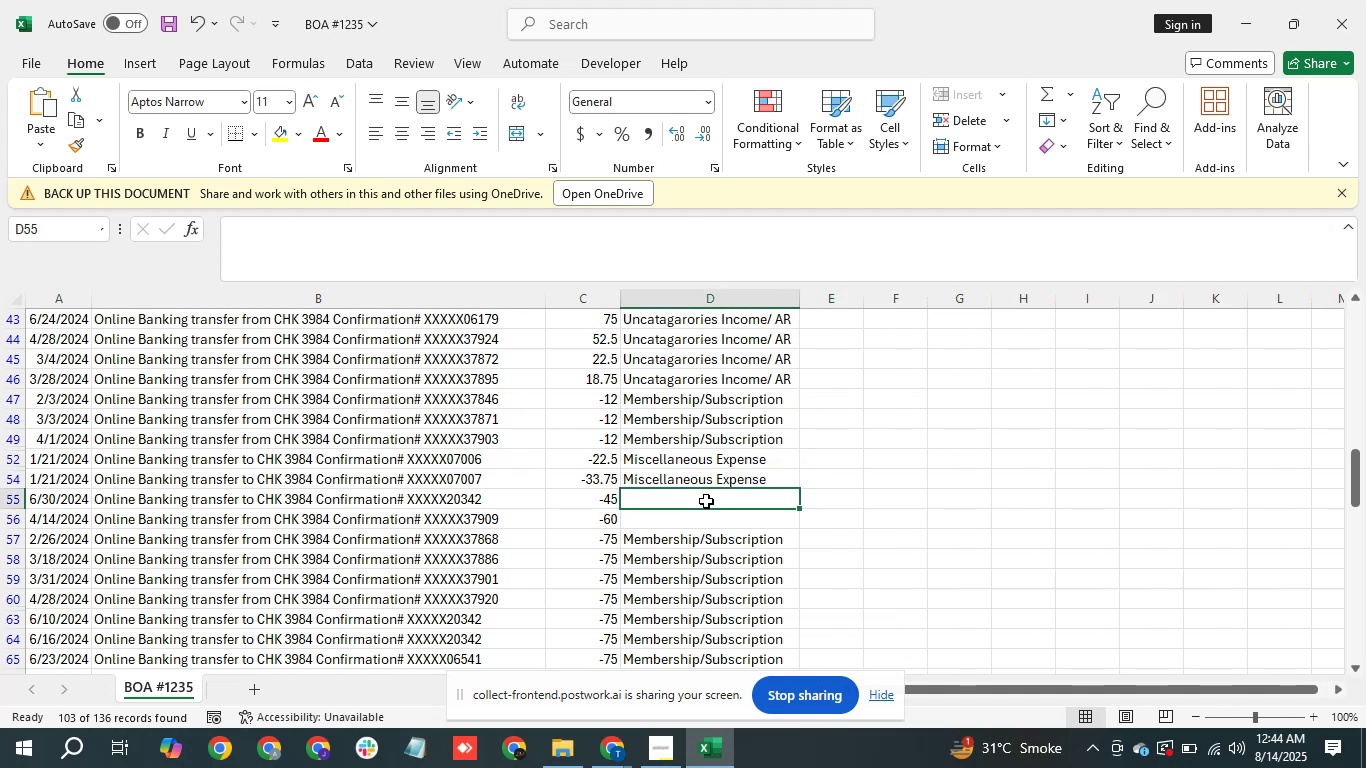 
key(Shift+ArrowDown)
 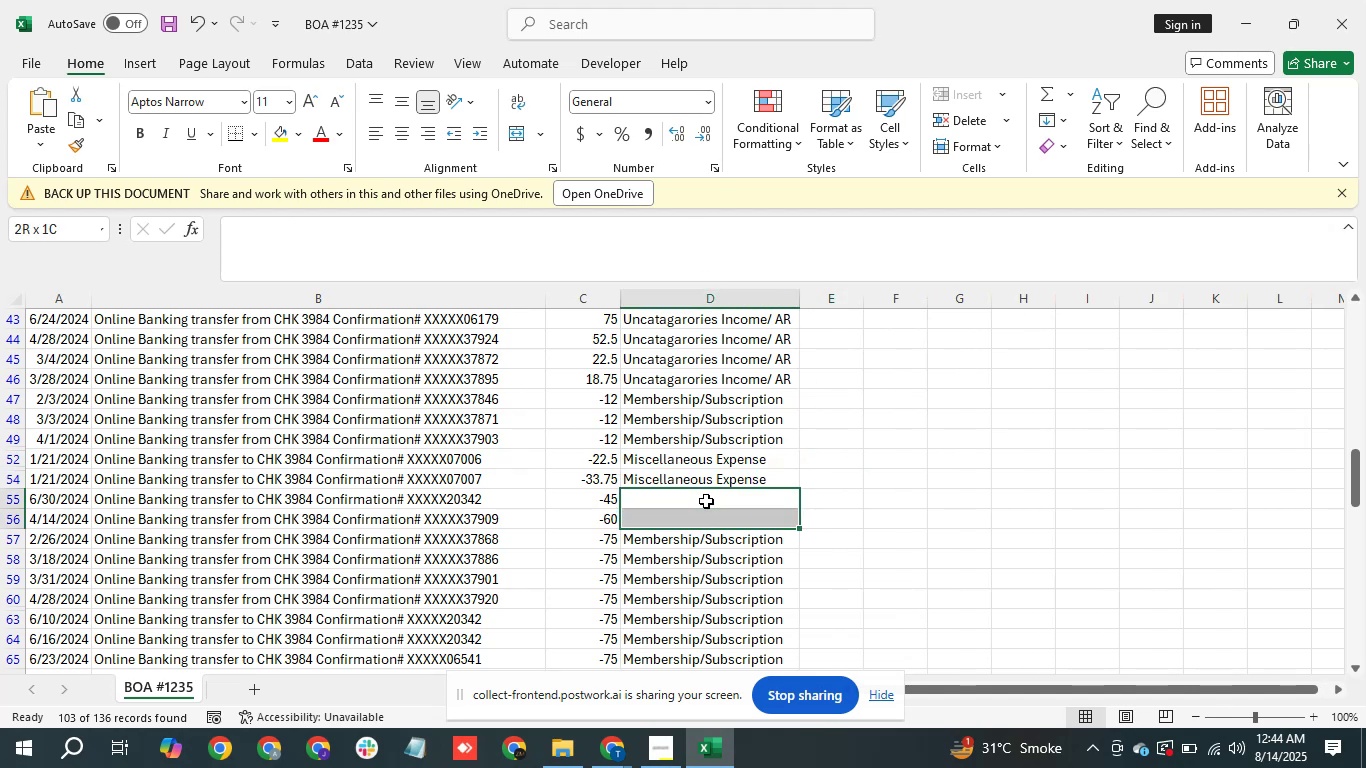 
key(Control+V)
 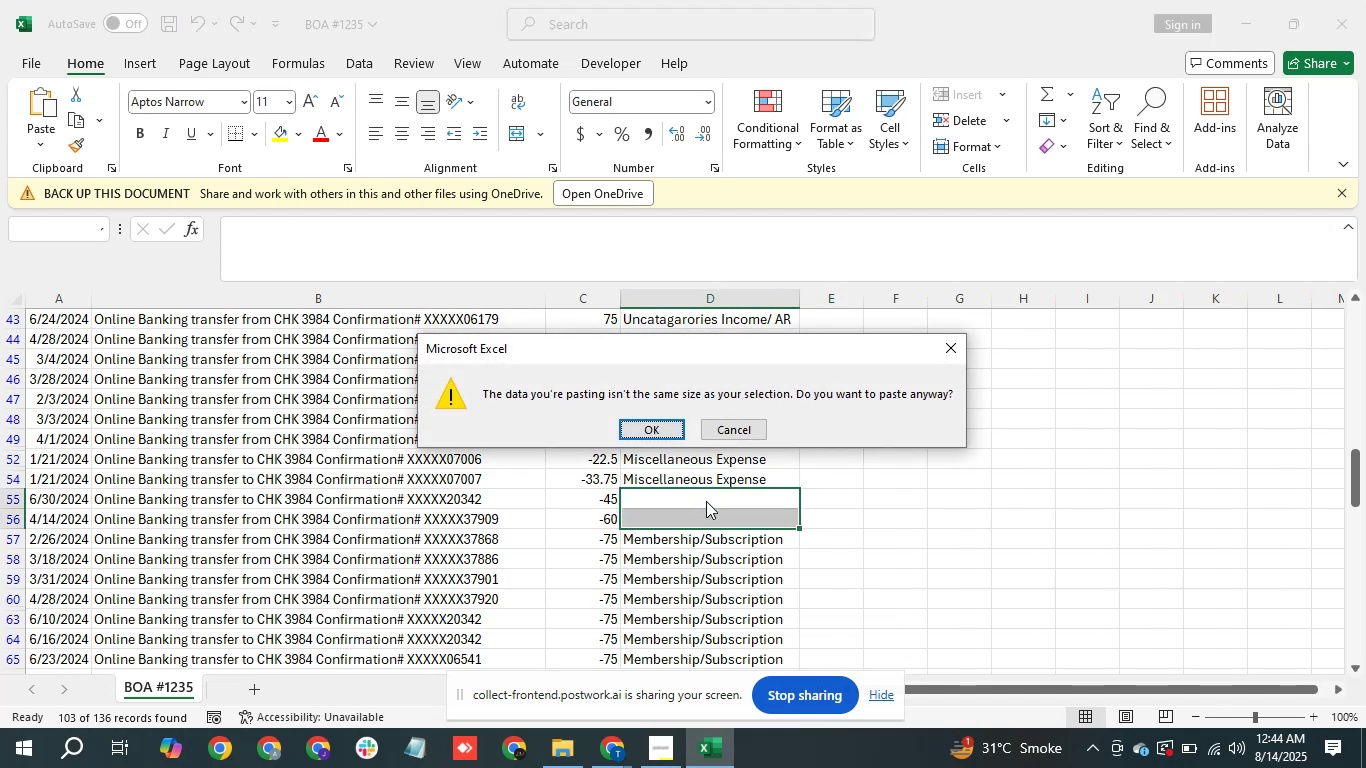 
key(Escape)
 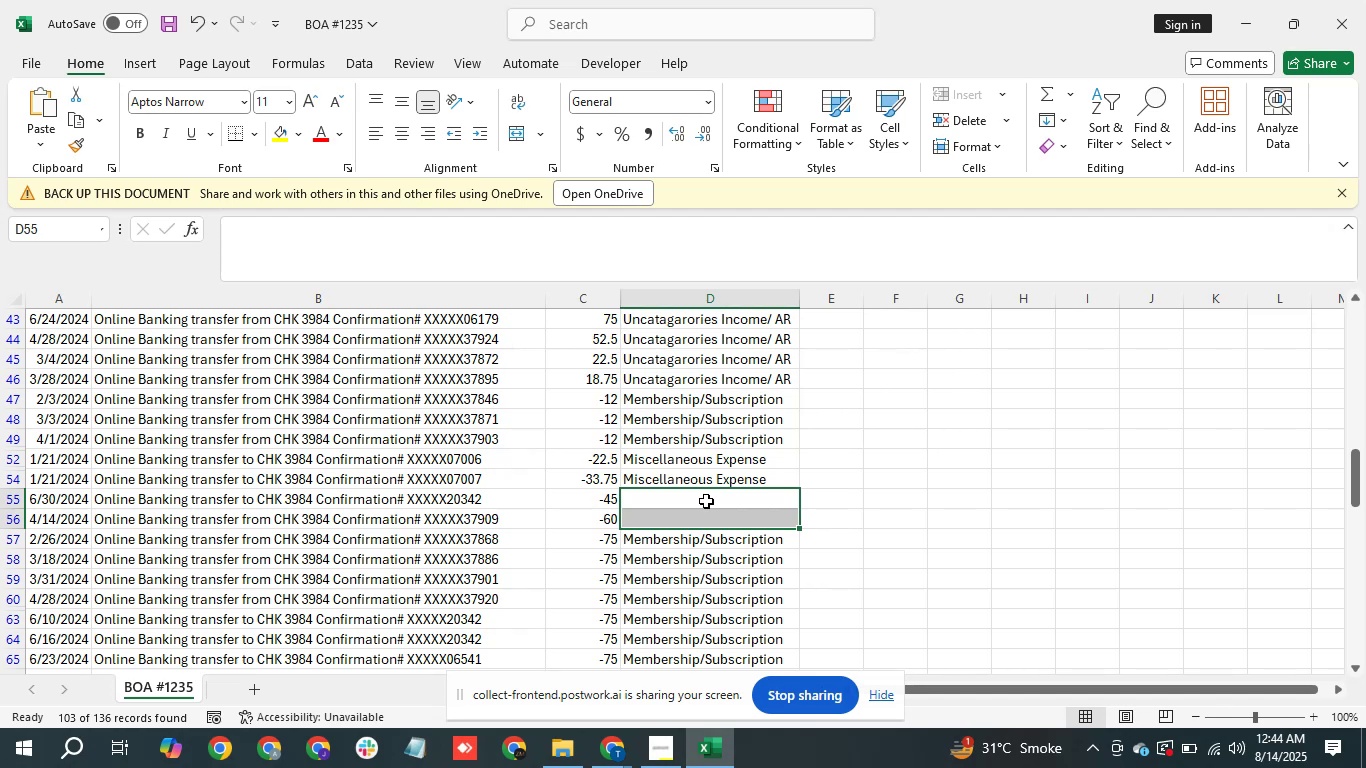 
key(ArrowUp)
 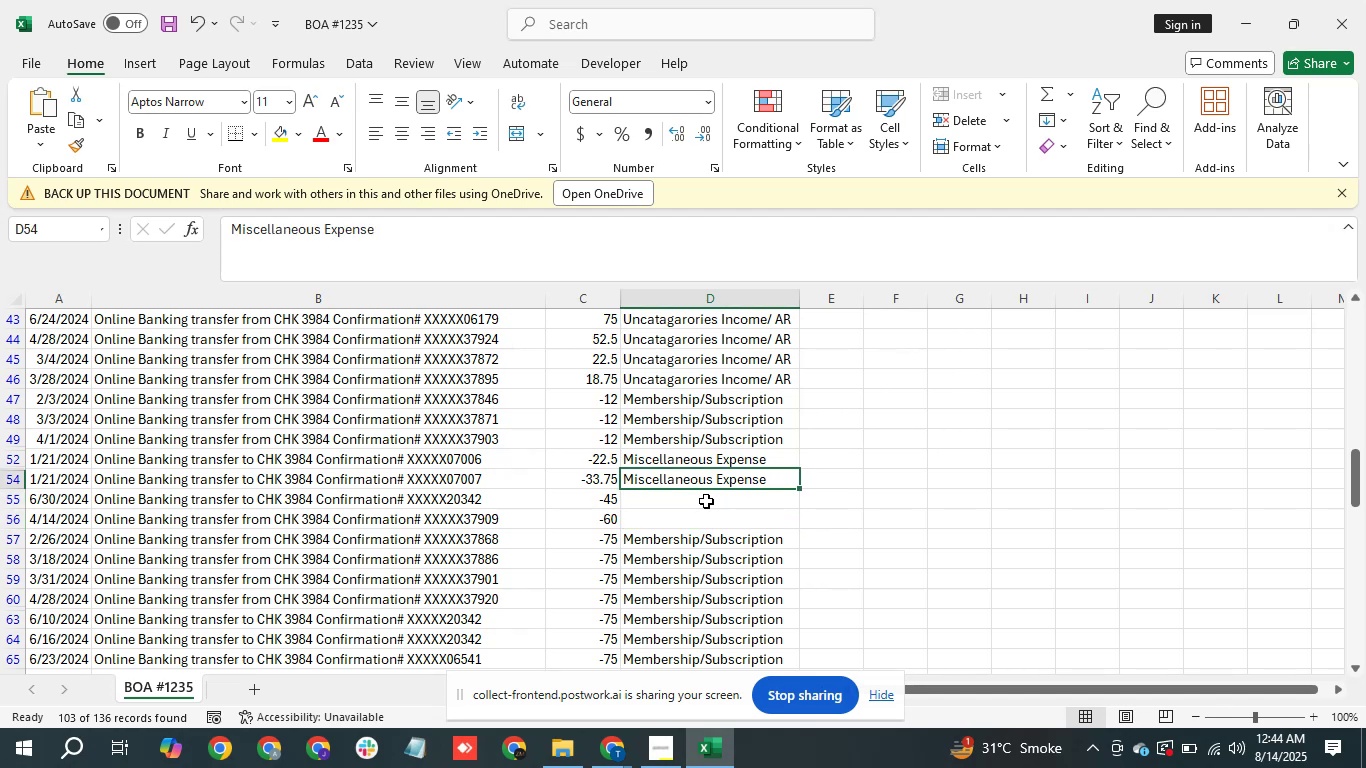 
key(Control+C)
 